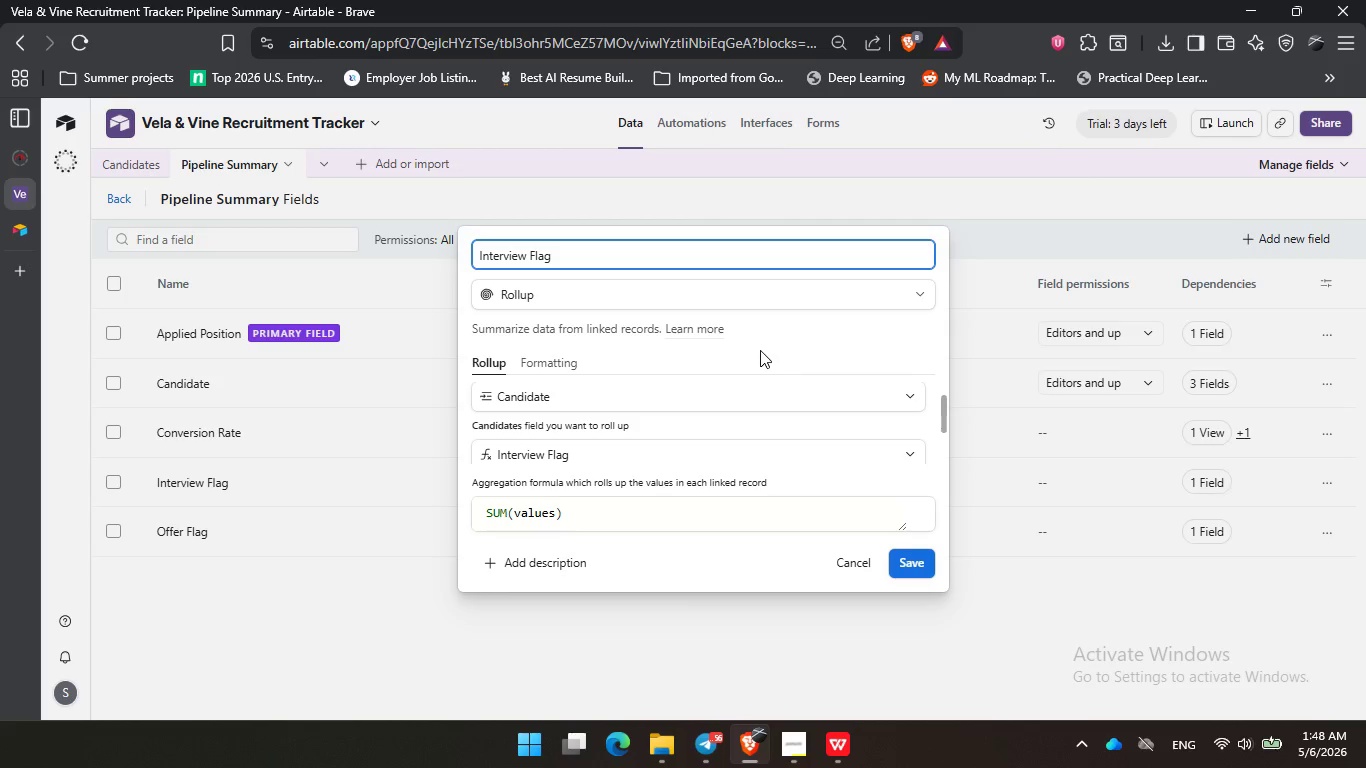 
left_click_drag(start_coordinate=[759, 348], to_coordinate=[770, 345])
 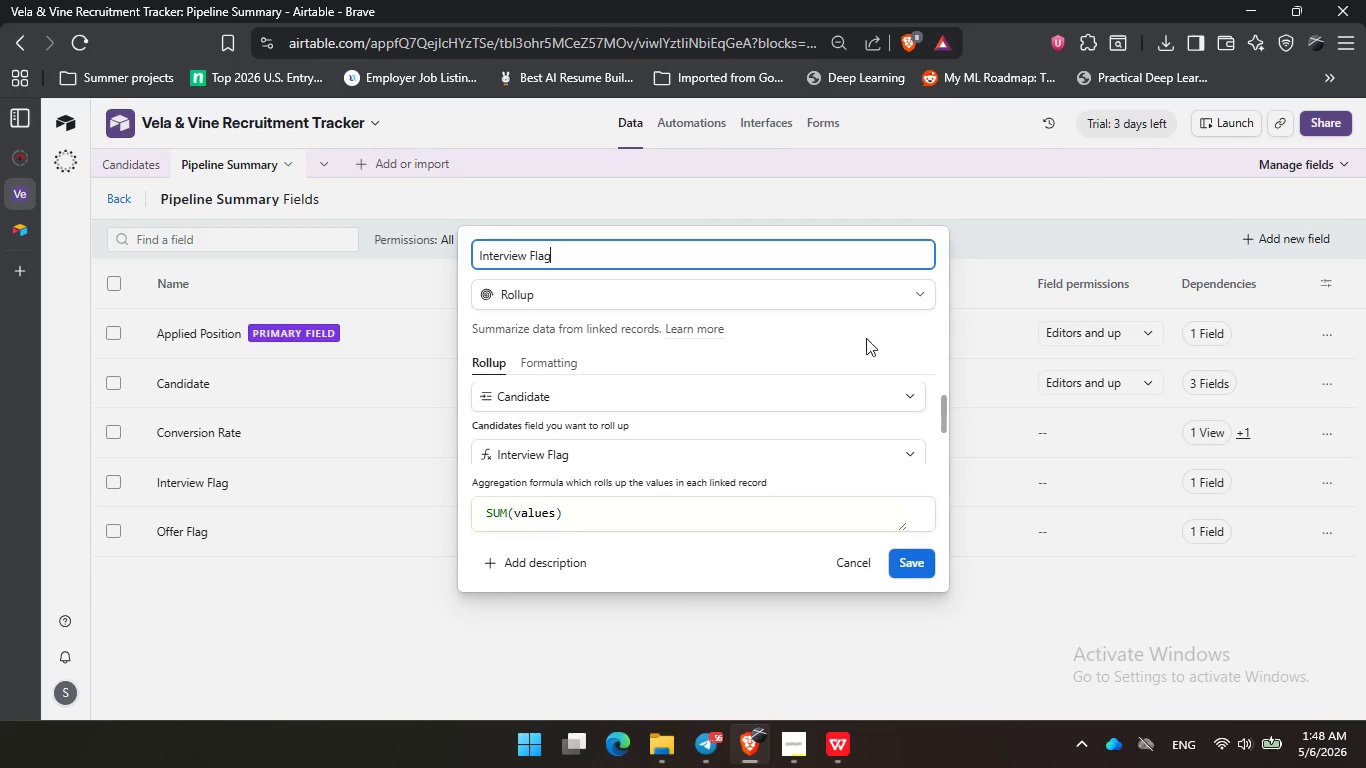 
triple_click([883, 340])
 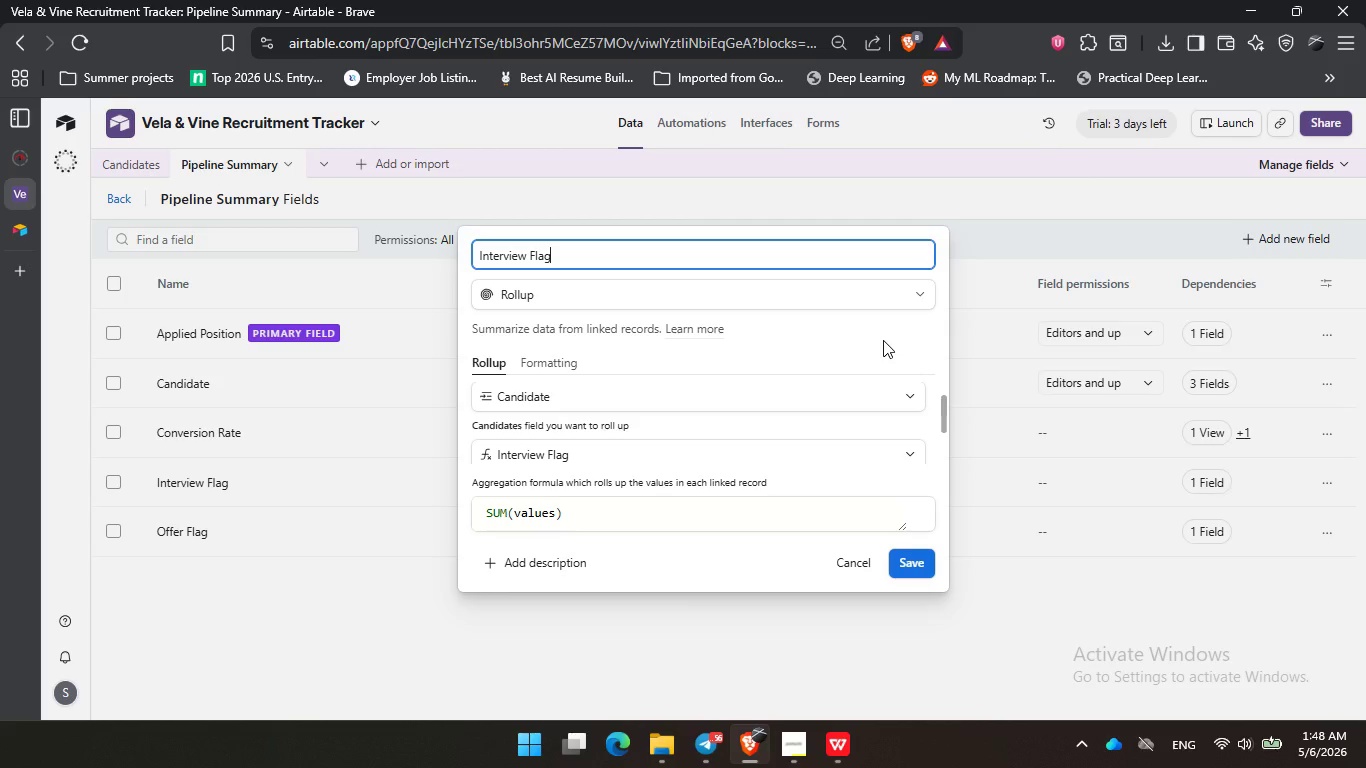 
wait(38.08)
 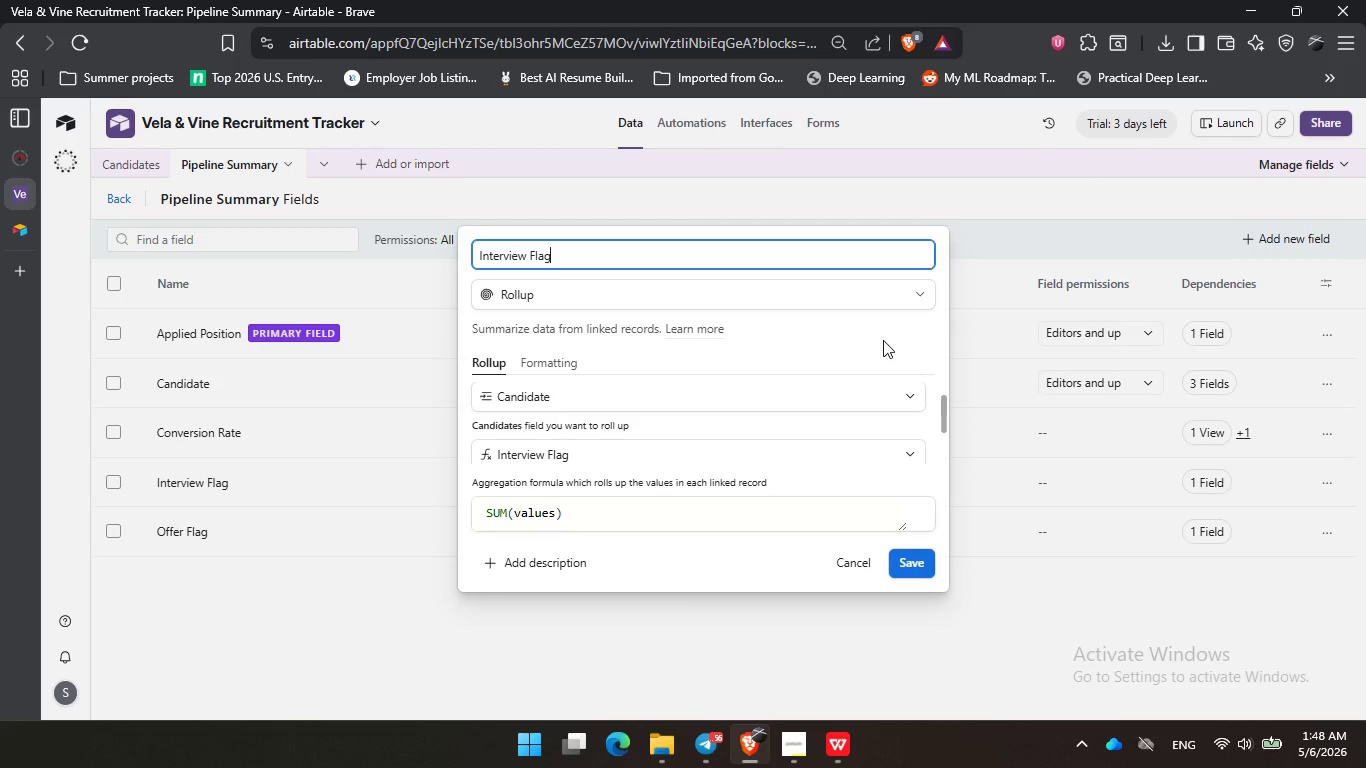 
left_click([883, 340])
 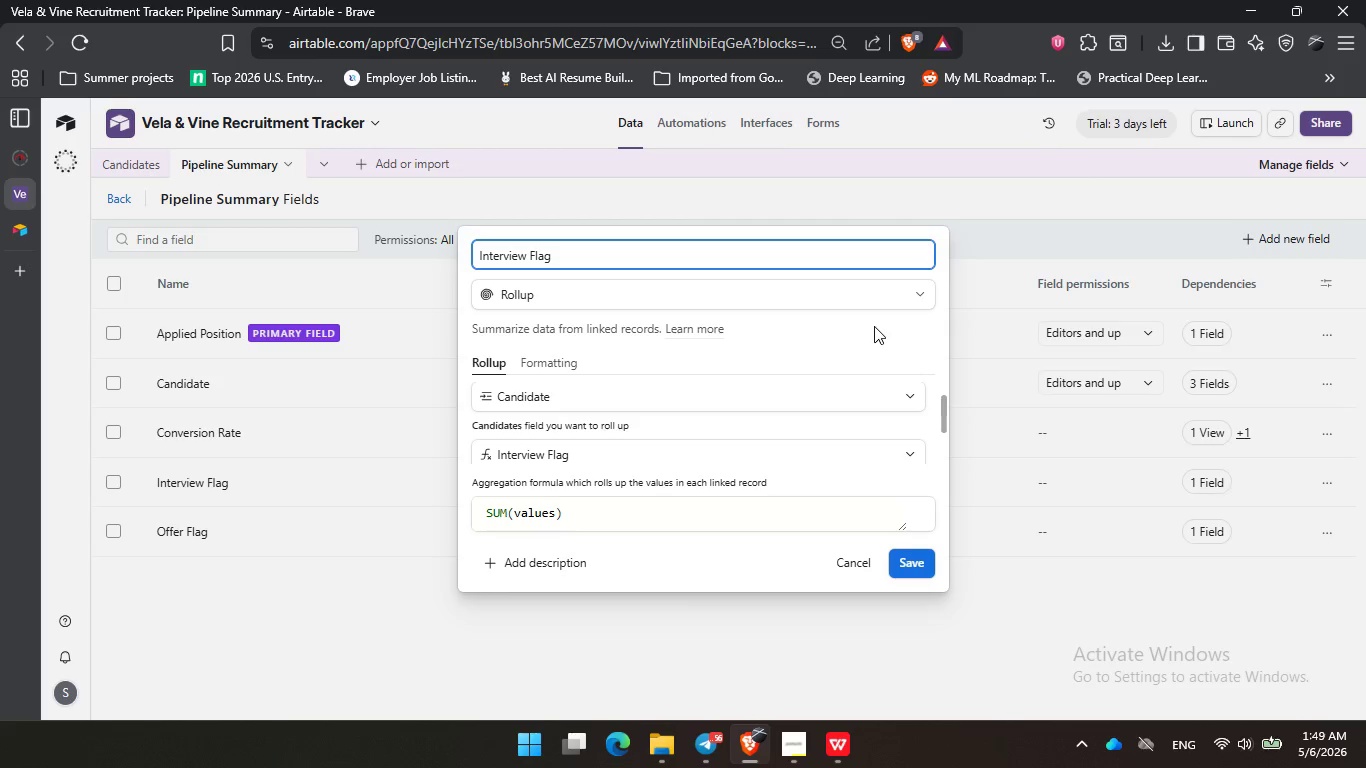 
left_click_drag(start_coordinate=[870, 326], to_coordinate=[872, 332])
 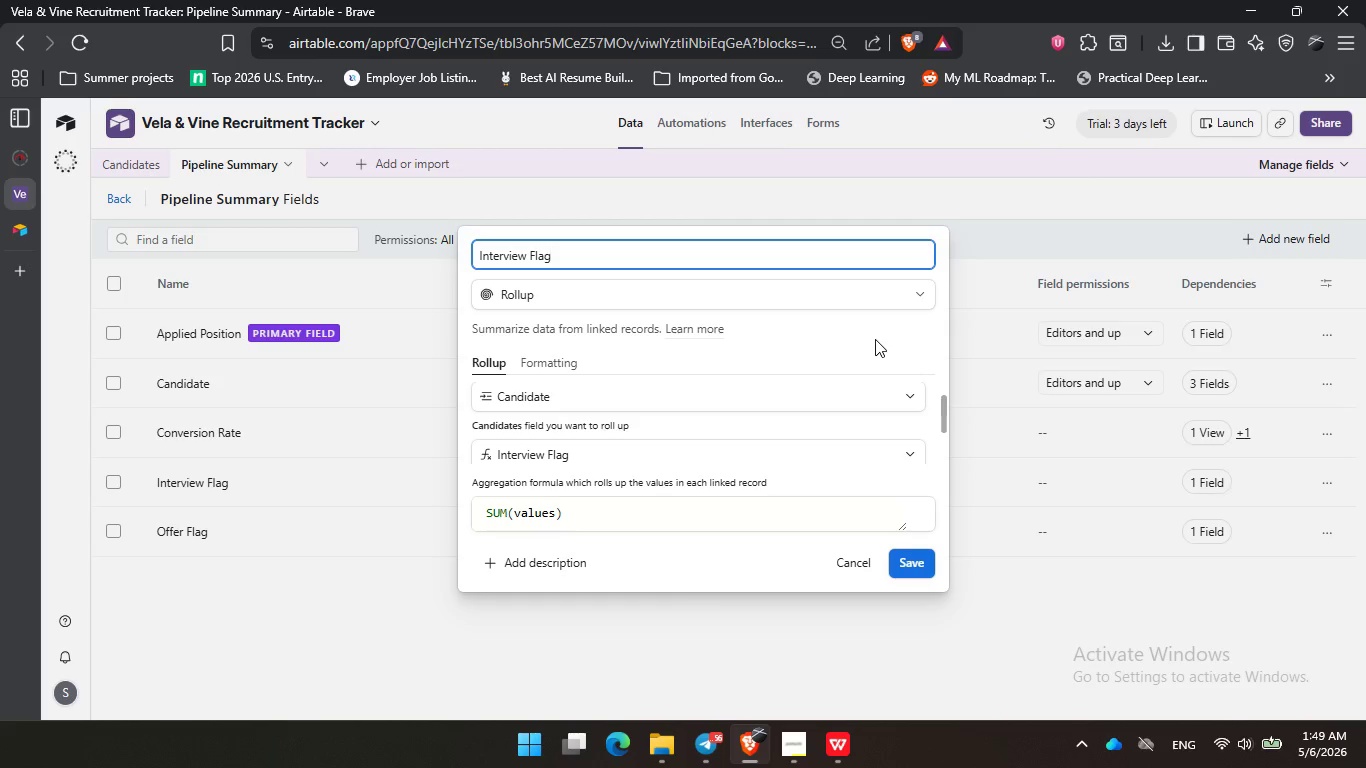 
left_click([875, 339])
 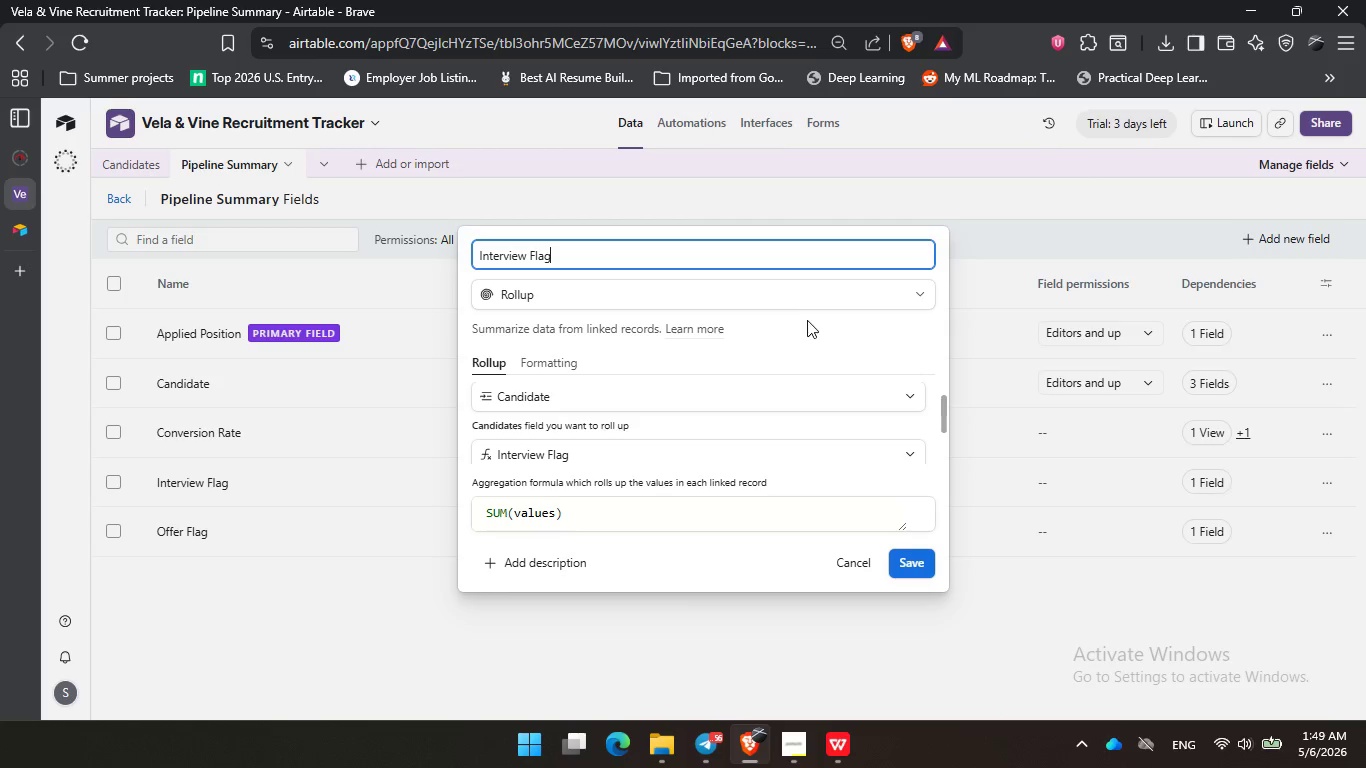 
left_click([804, 319])
 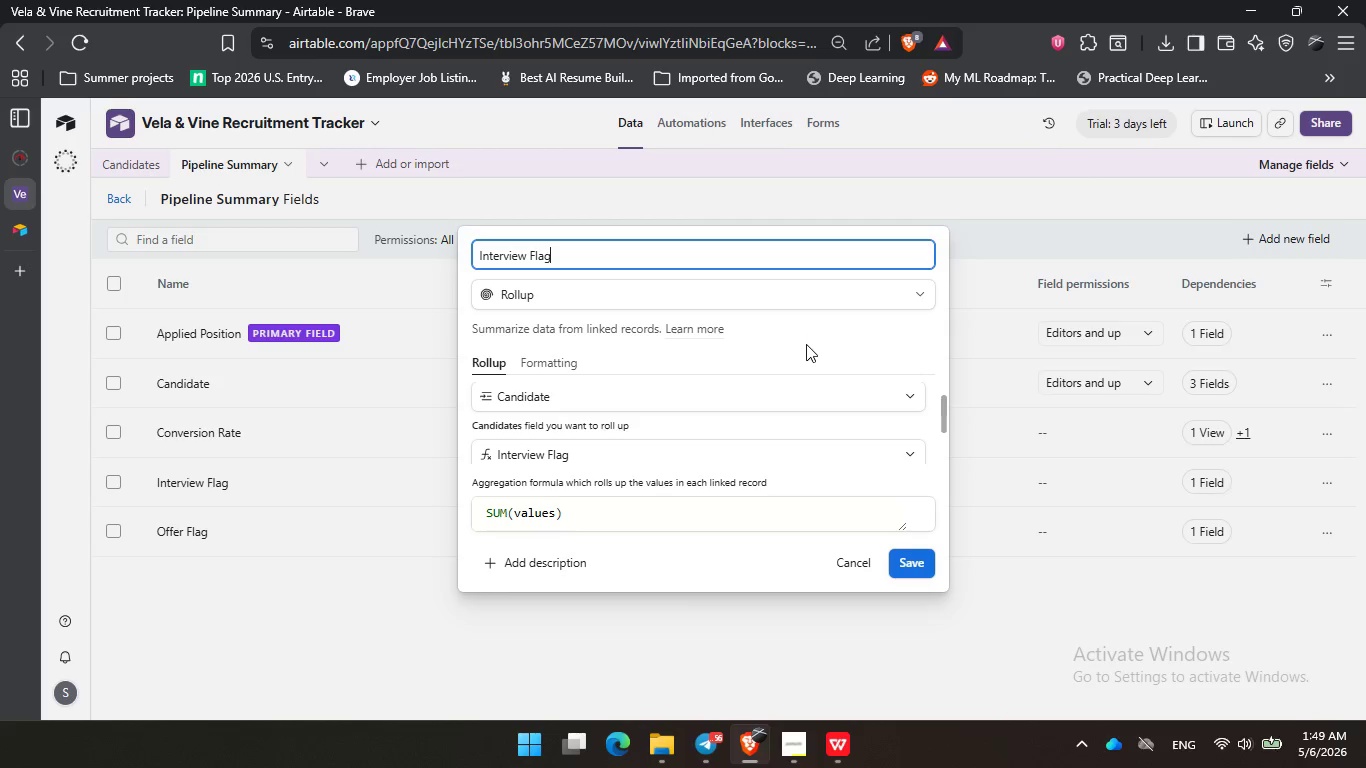 
left_click([807, 347])
 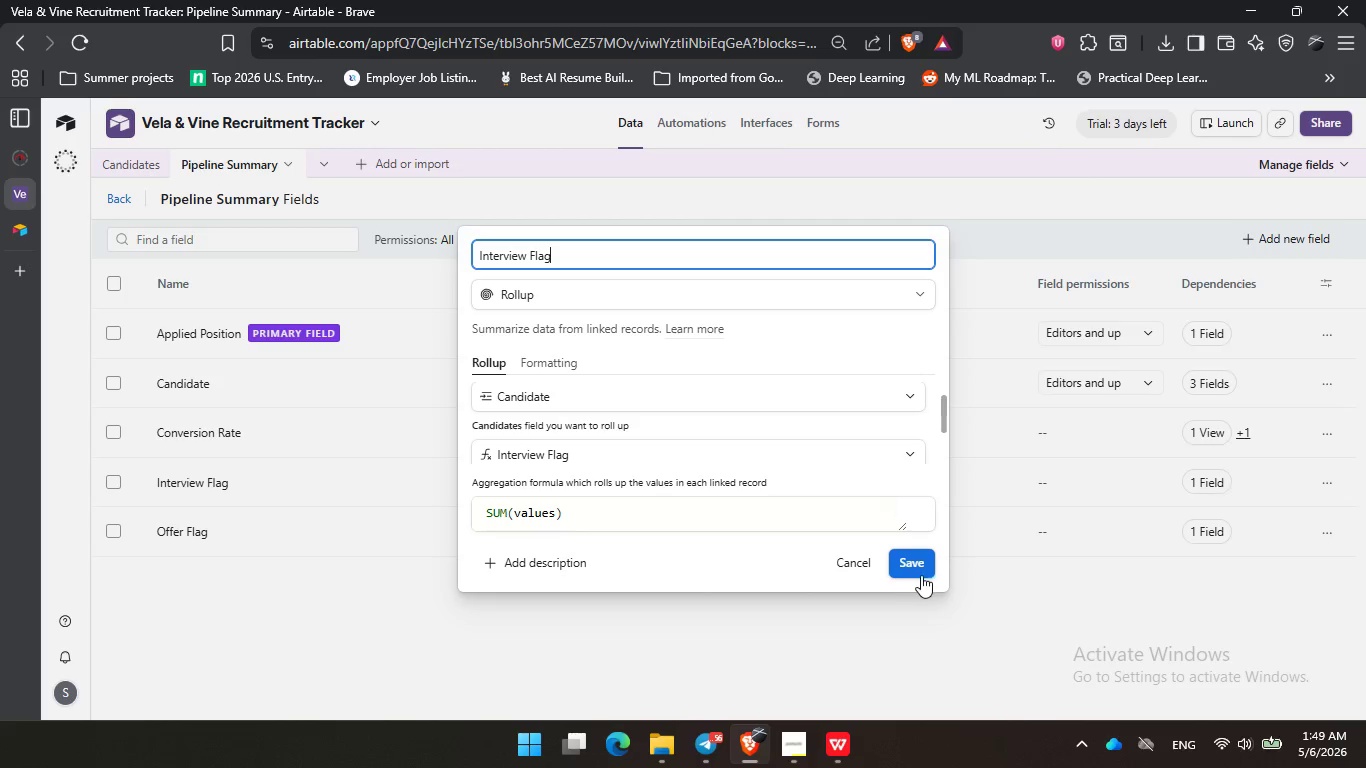 
left_click([925, 563])
 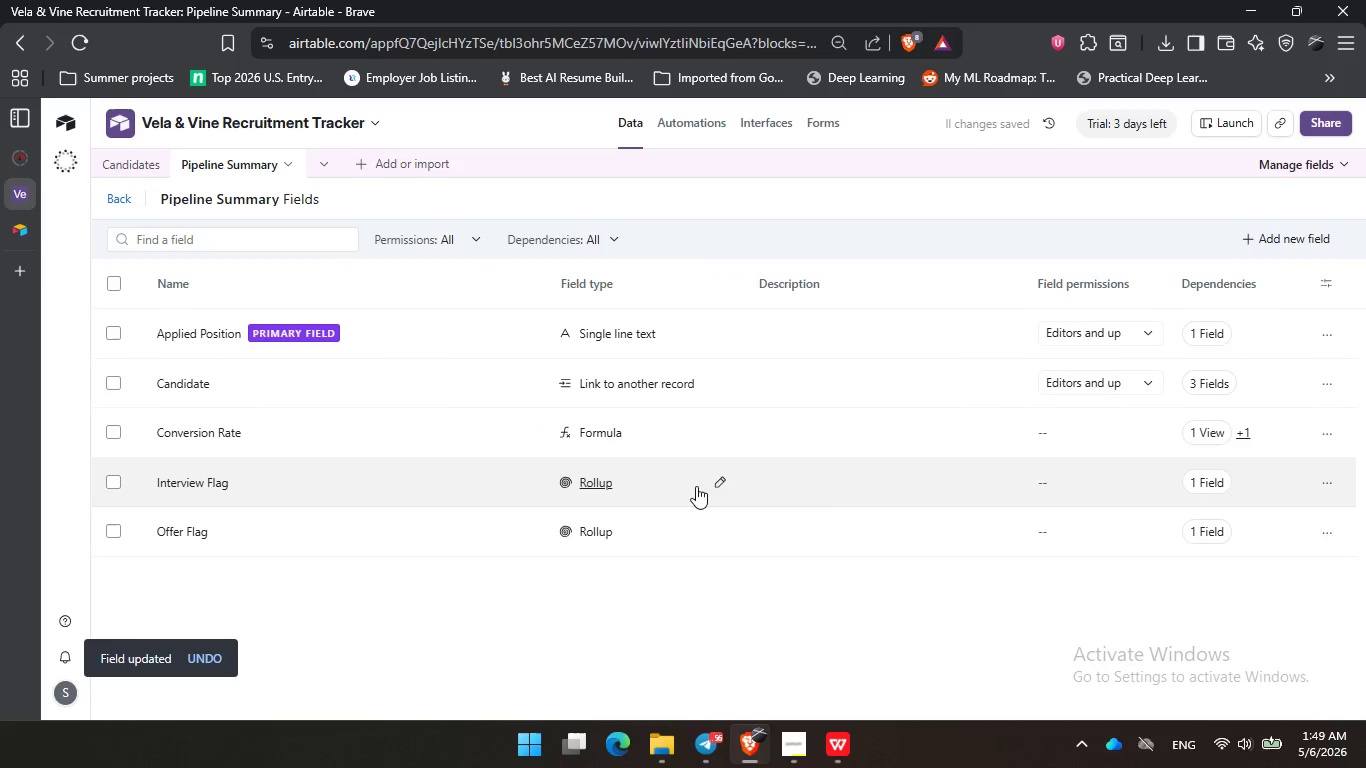 
left_click([604, 536])
 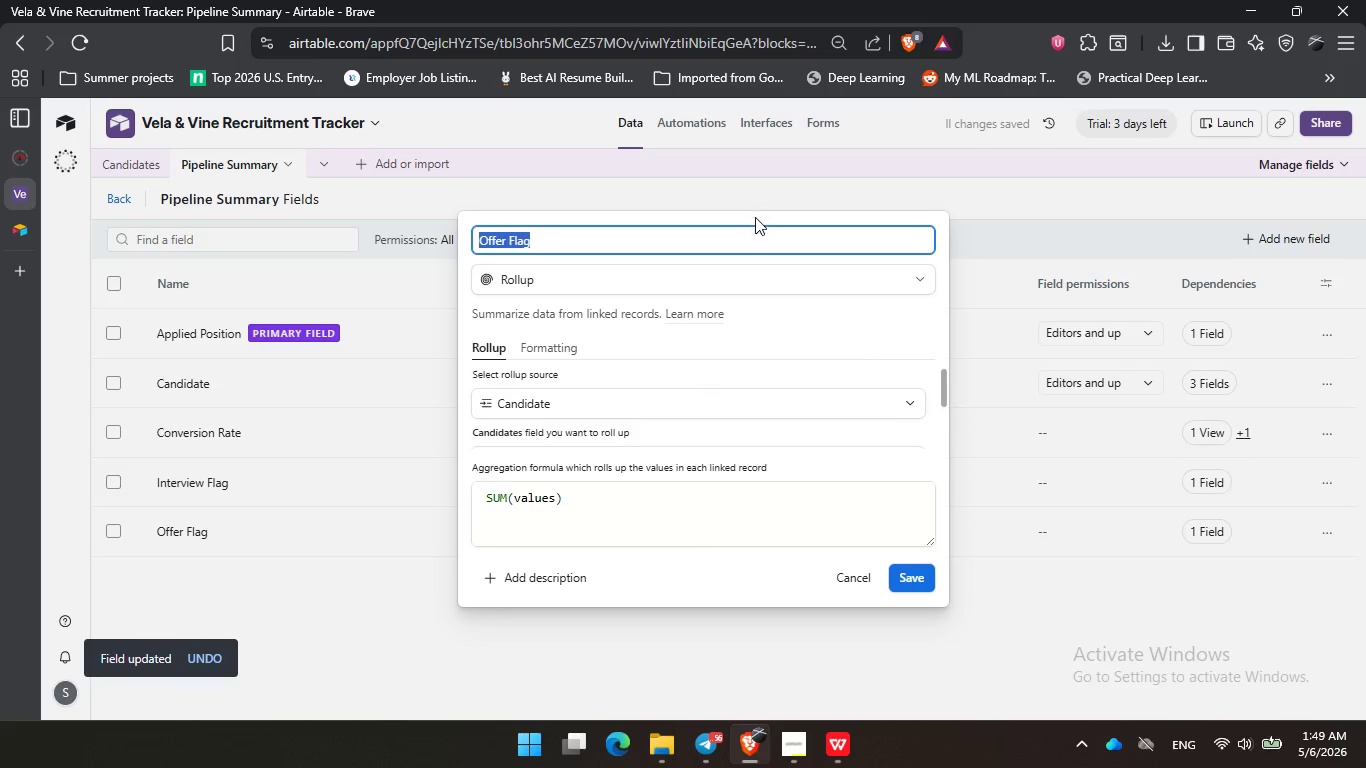 
left_click([747, 235])
 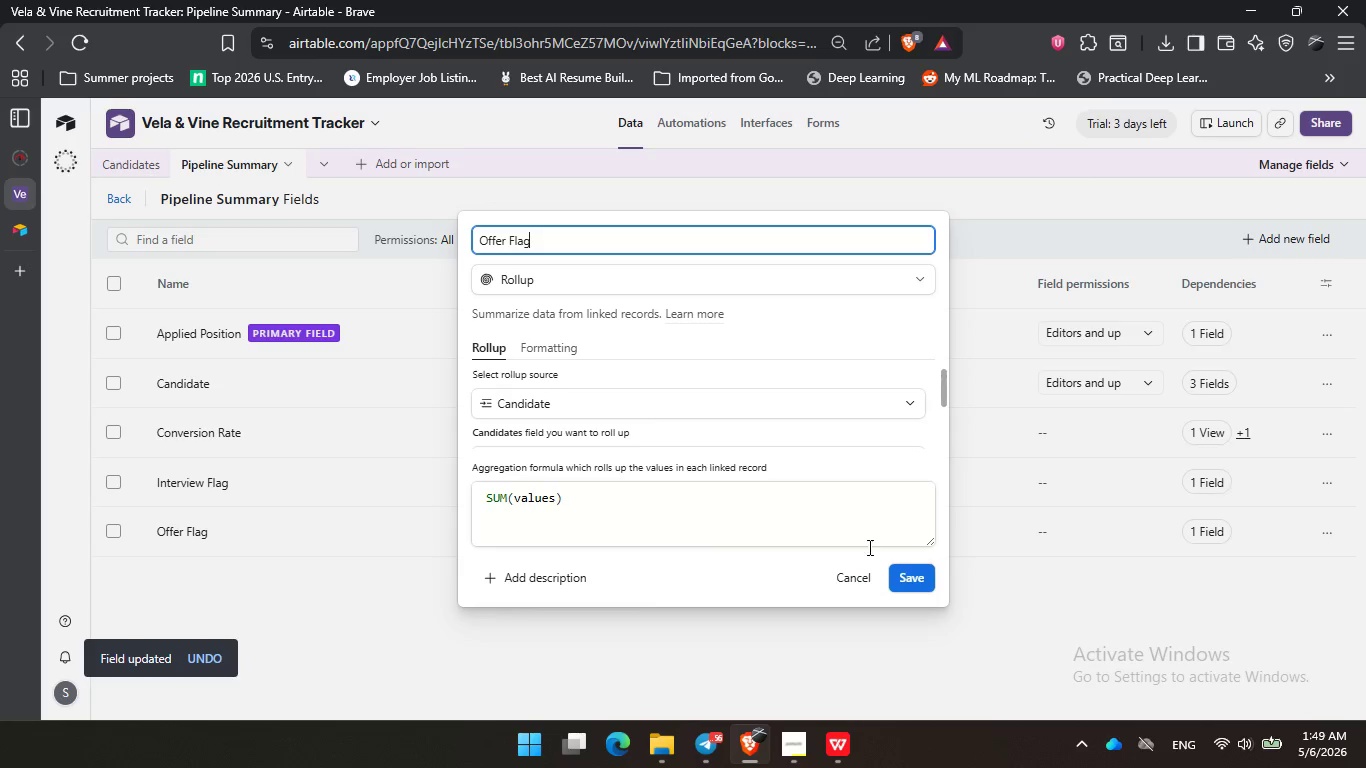 
left_click_drag(start_coordinate=[933, 541], to_coordinate=[916, 479])
 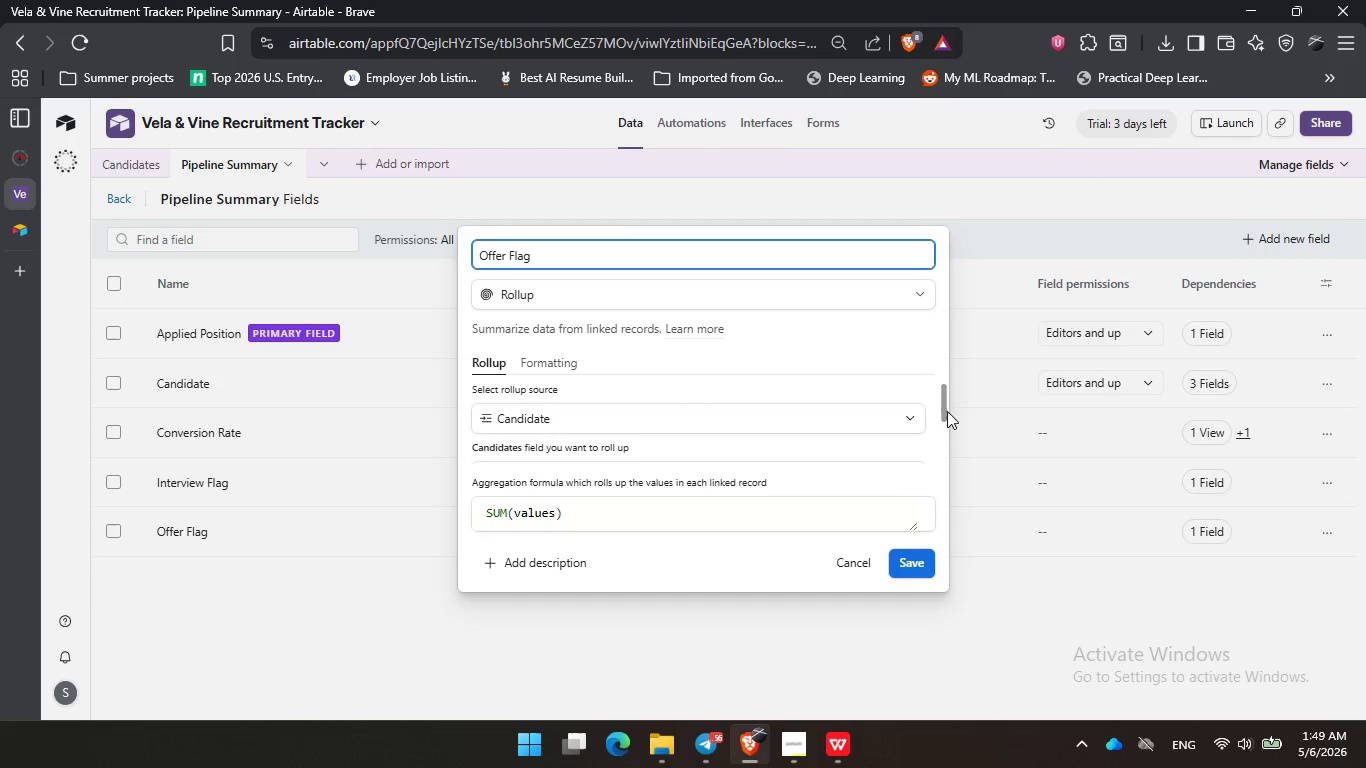 
left_click_drag(start_coordinate=[945, 404], to_coordinate=[936, 417])
 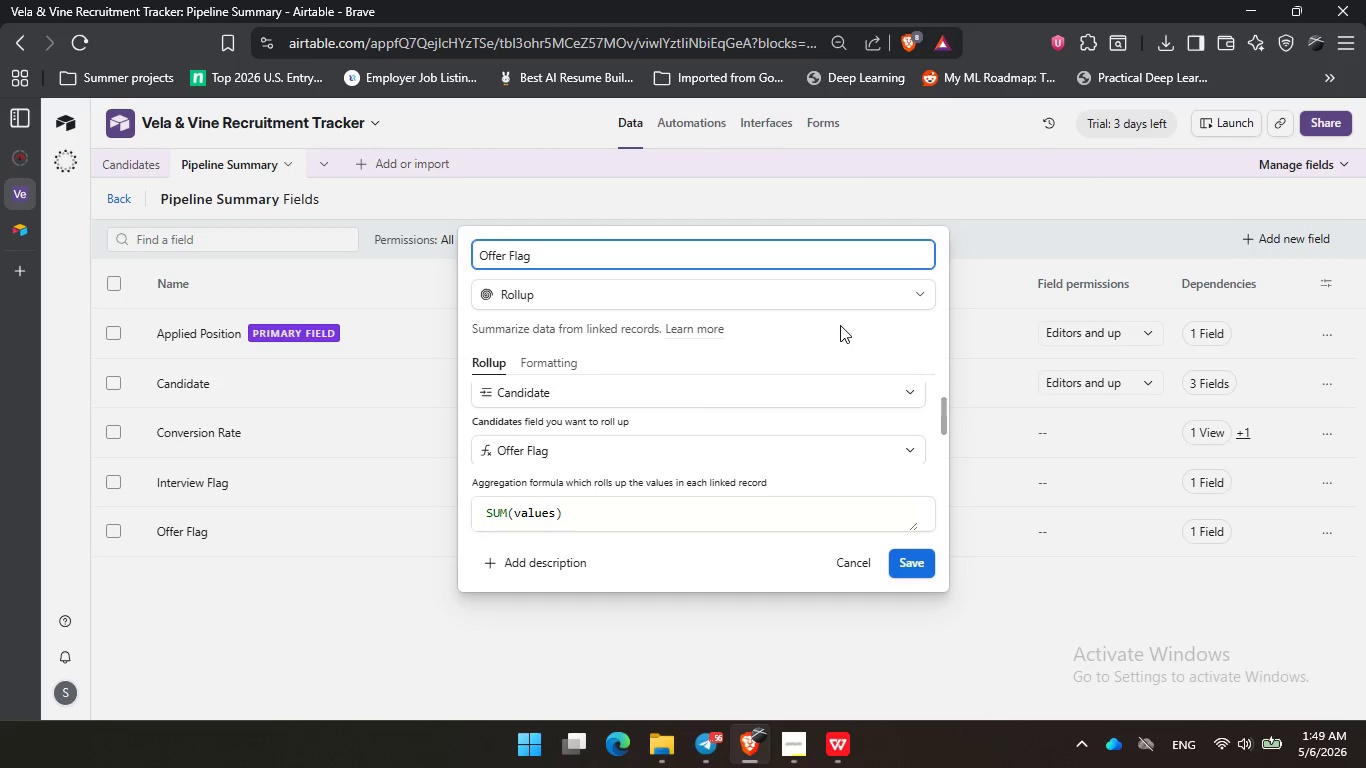 
left_click([840, 325])
 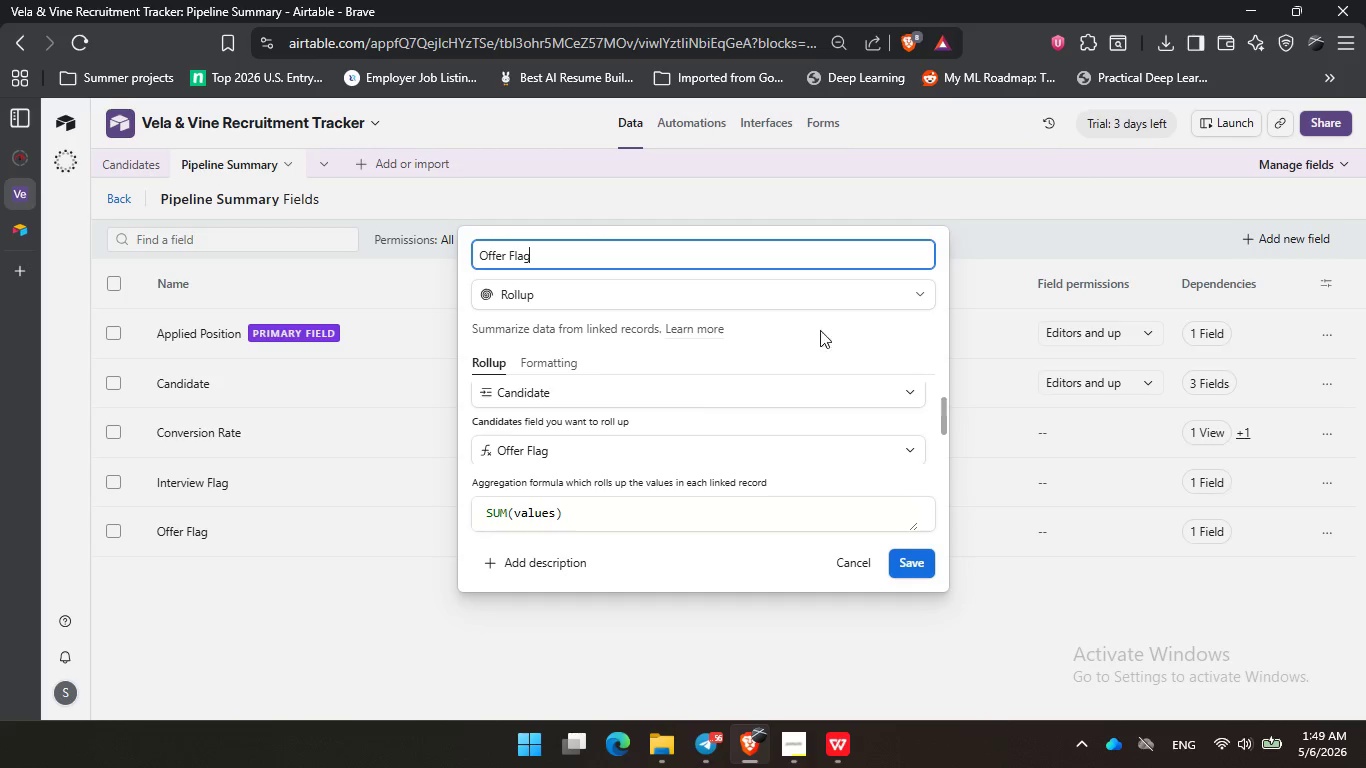 
left_click([799, 322])
 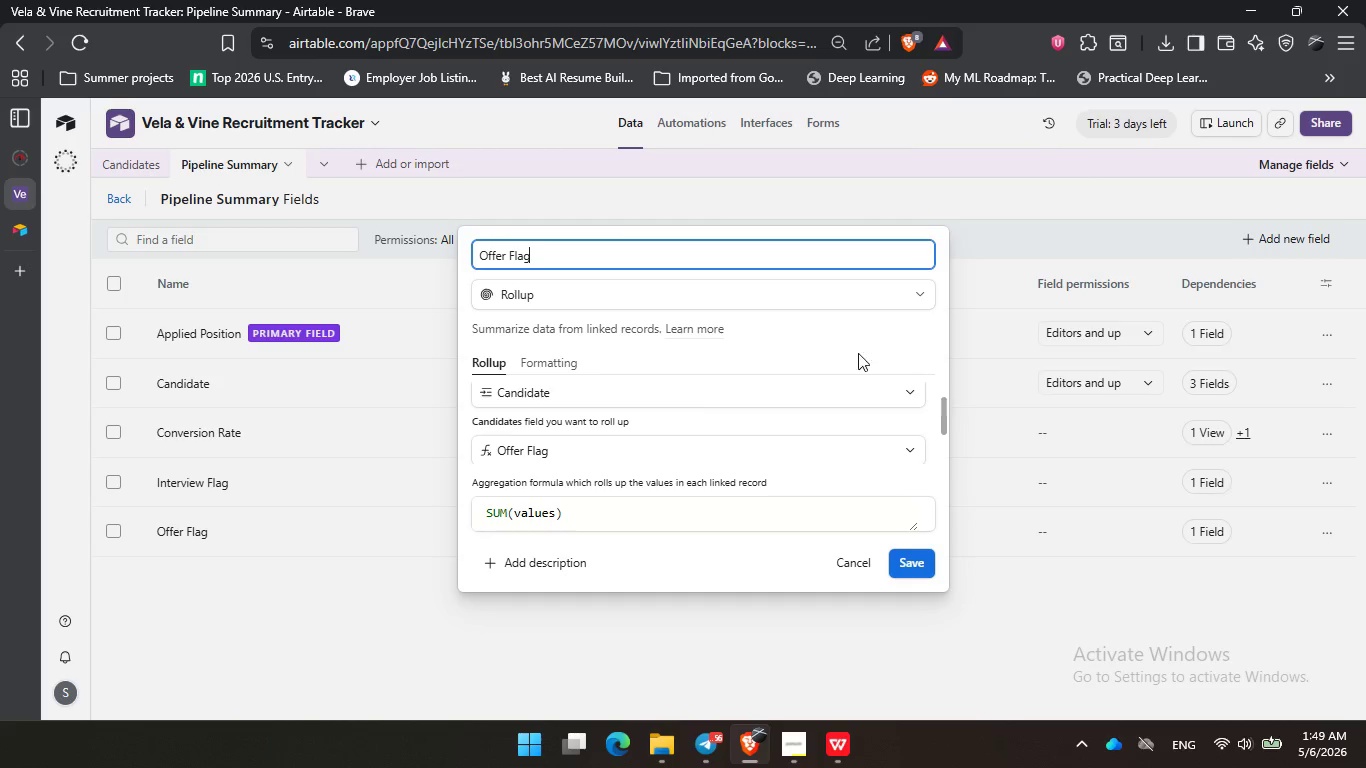 
left_click([884, 355])
 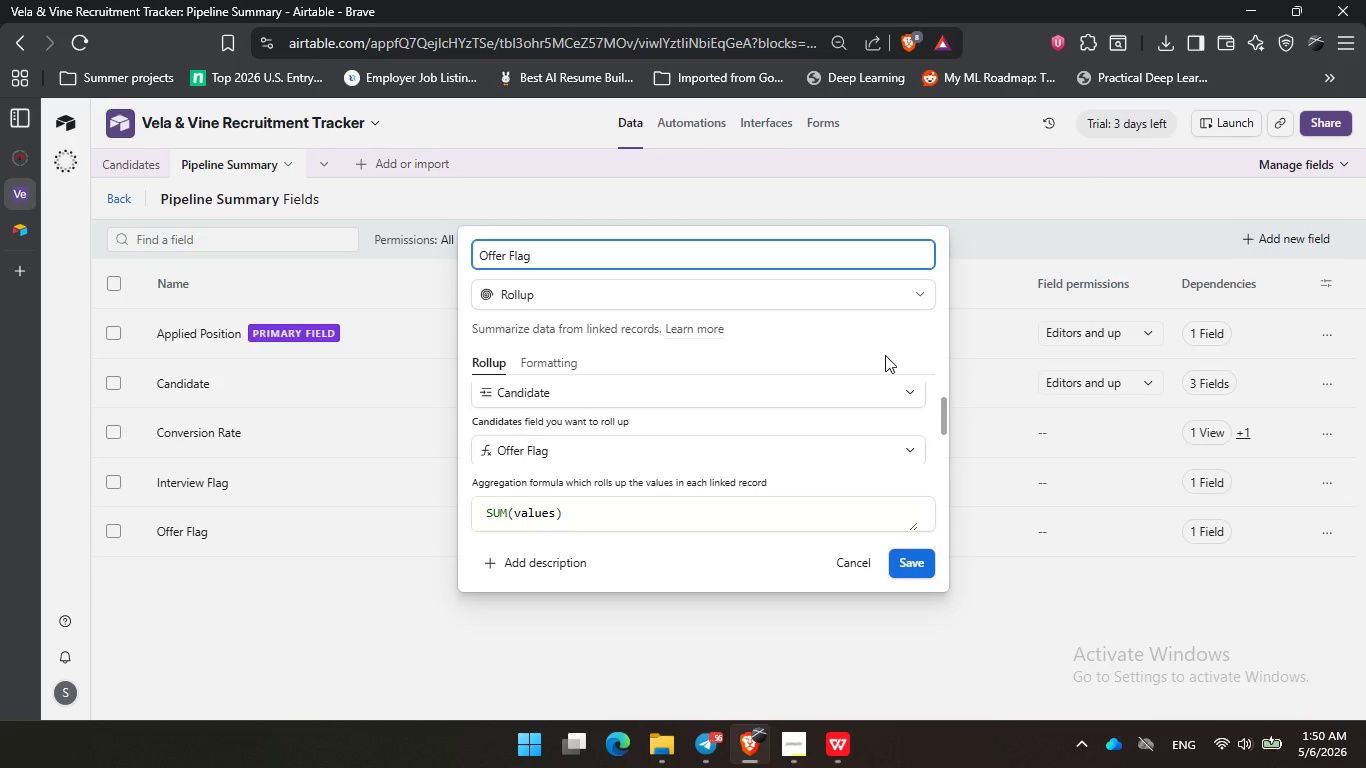 
wait(53.56)
 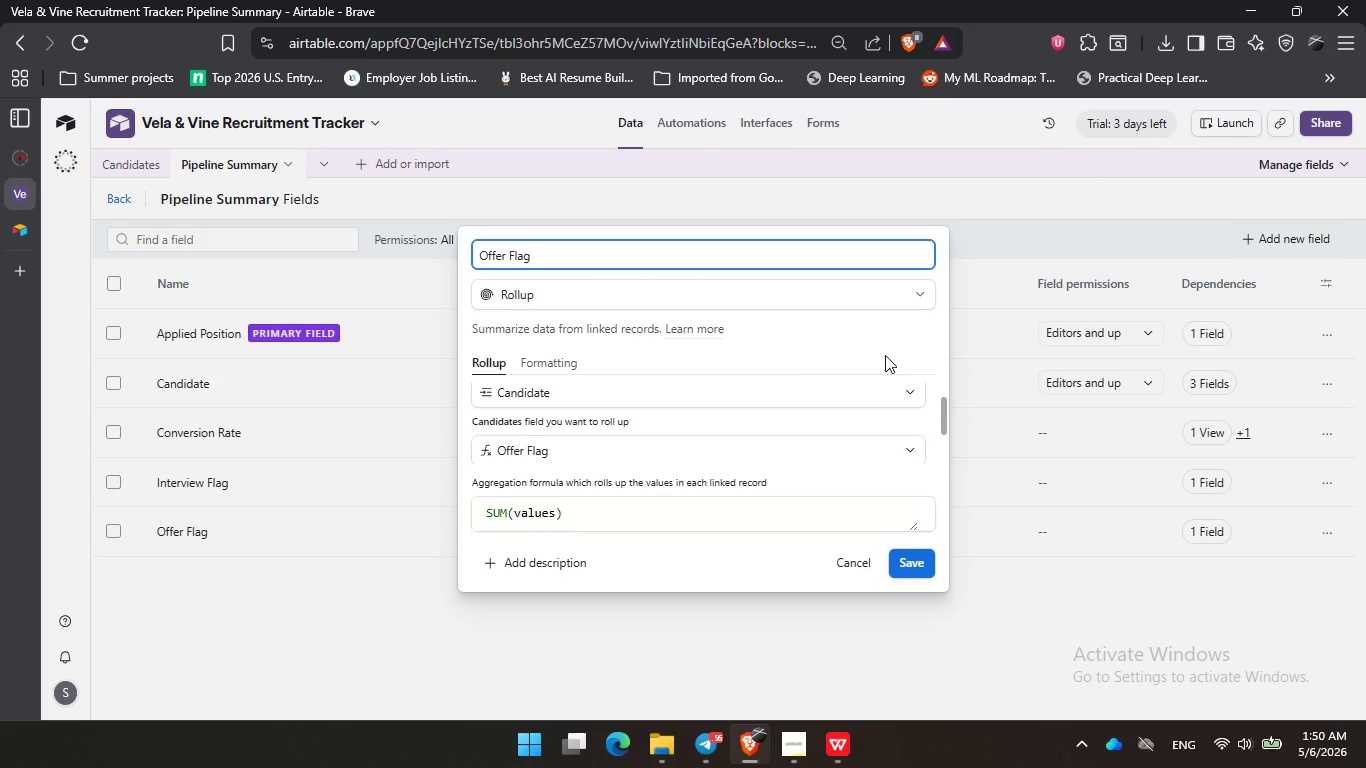 
left_click([861, 336])
 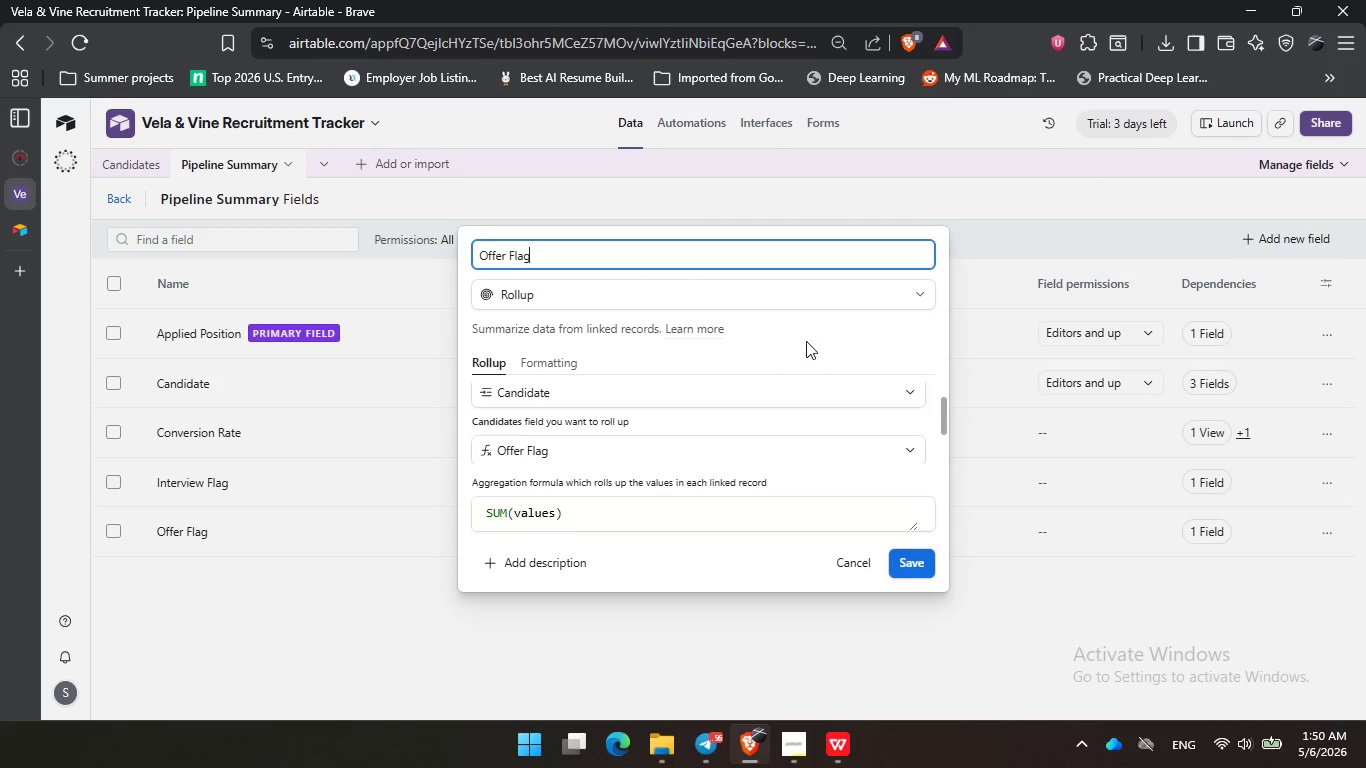 
left_click_drag(start_coordinate=[800, 311], to_coordinate=[800, 321])
 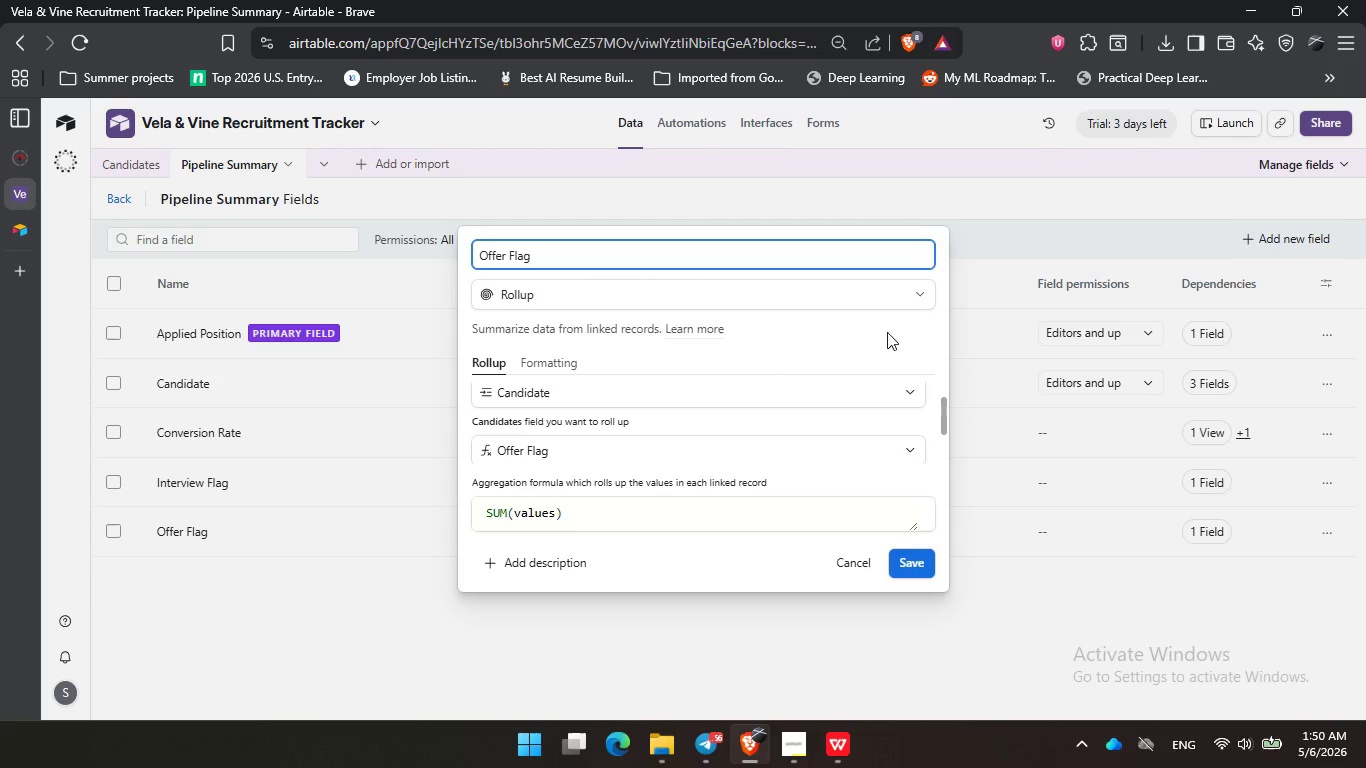 
left_click([896, 327])
 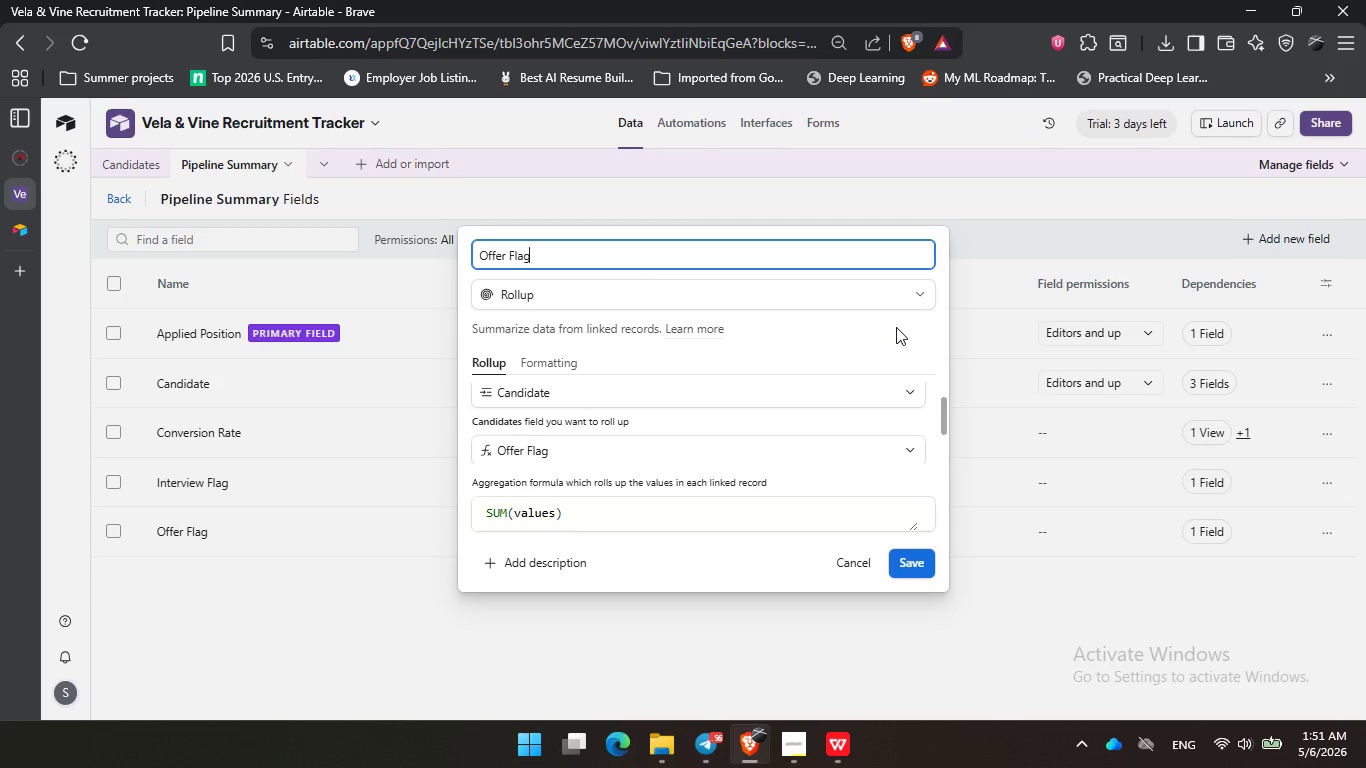 
wait(66.47)
 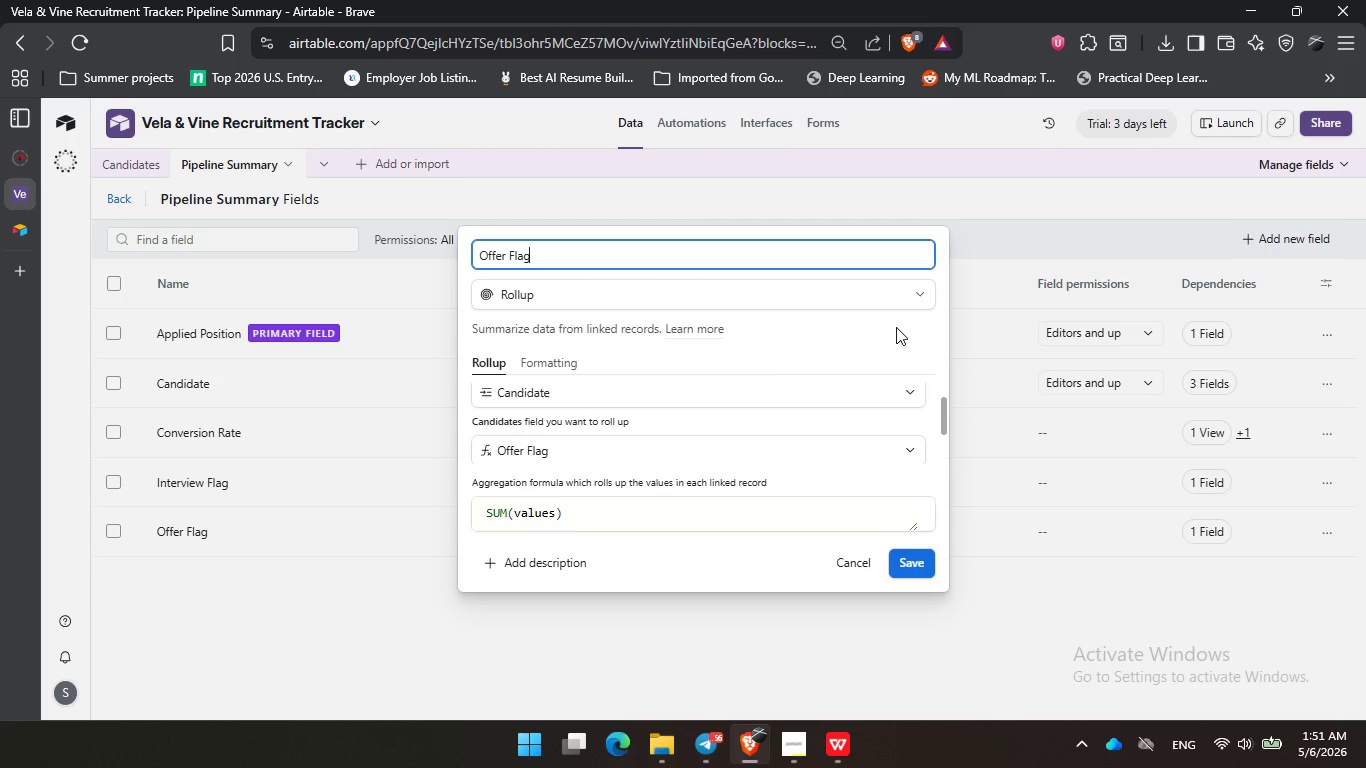 
left_click_drag(start_coordinate=[853, 347], to_coordinate=[863, 347])
 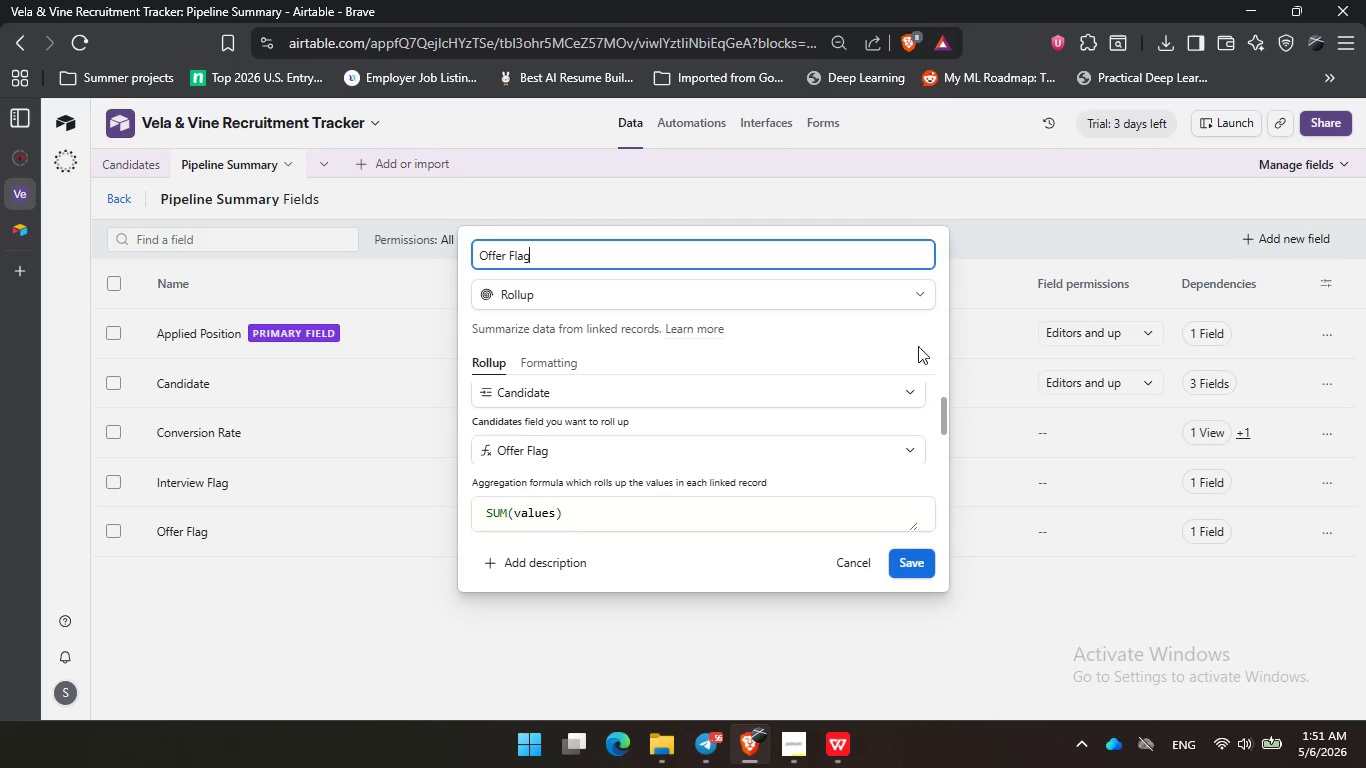 
triple_click([929, 353])
 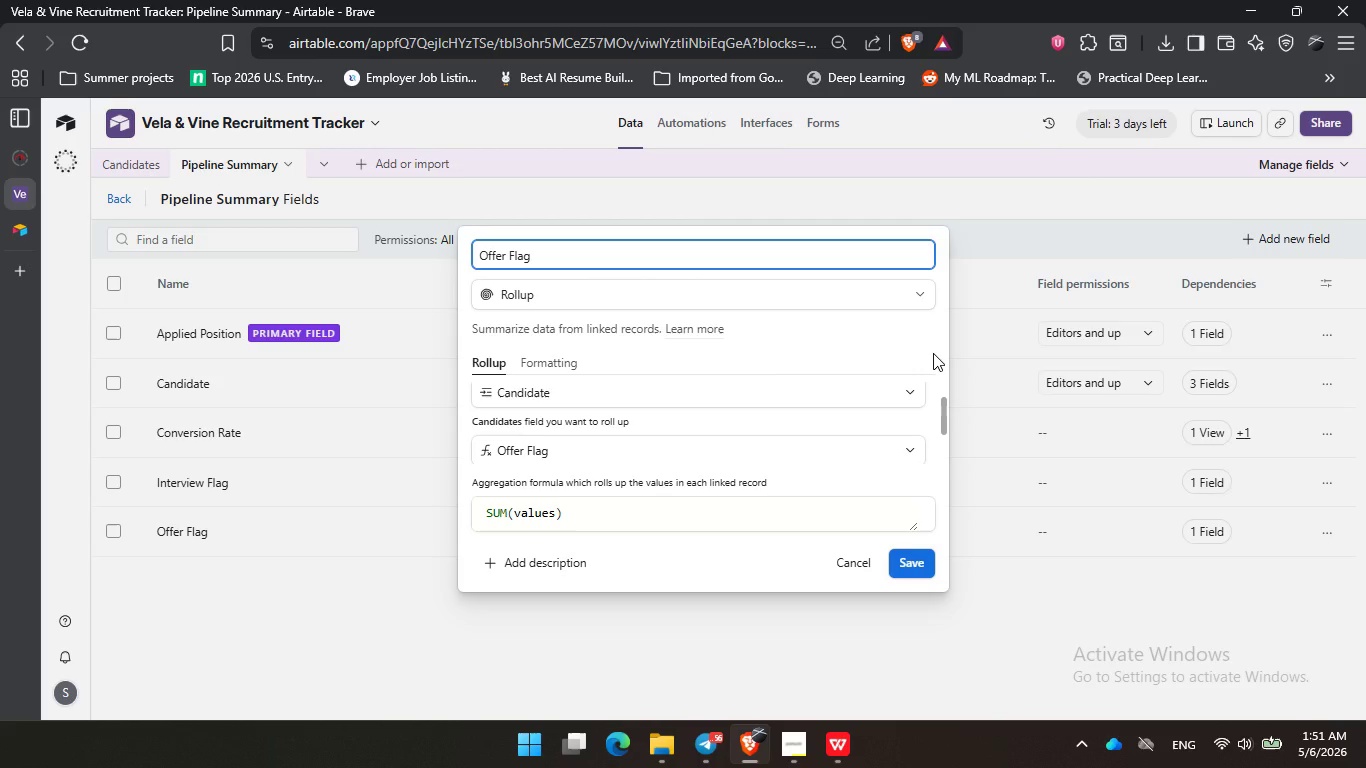 
wait(32.24)
 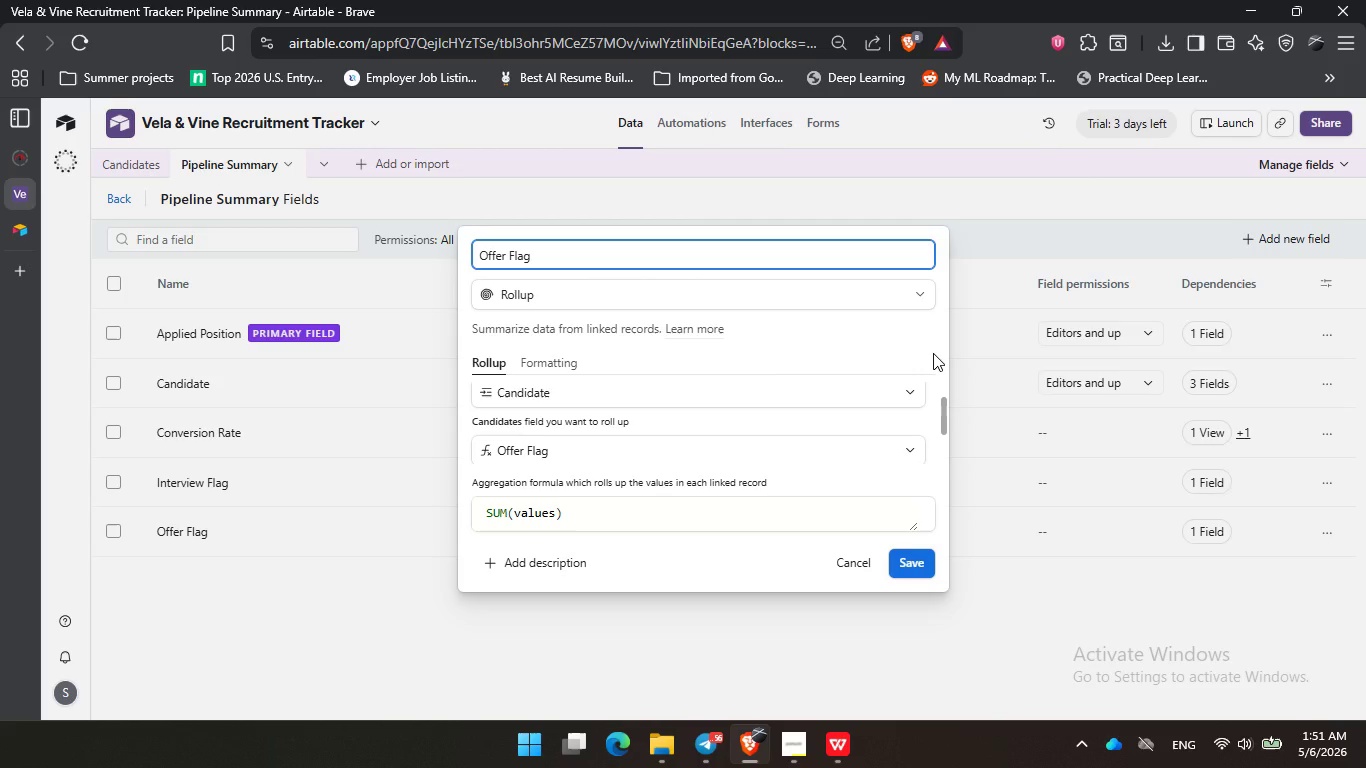 
left_click_drag(start_coordinate=[776, 347], to_coordinate=[781, 348])
 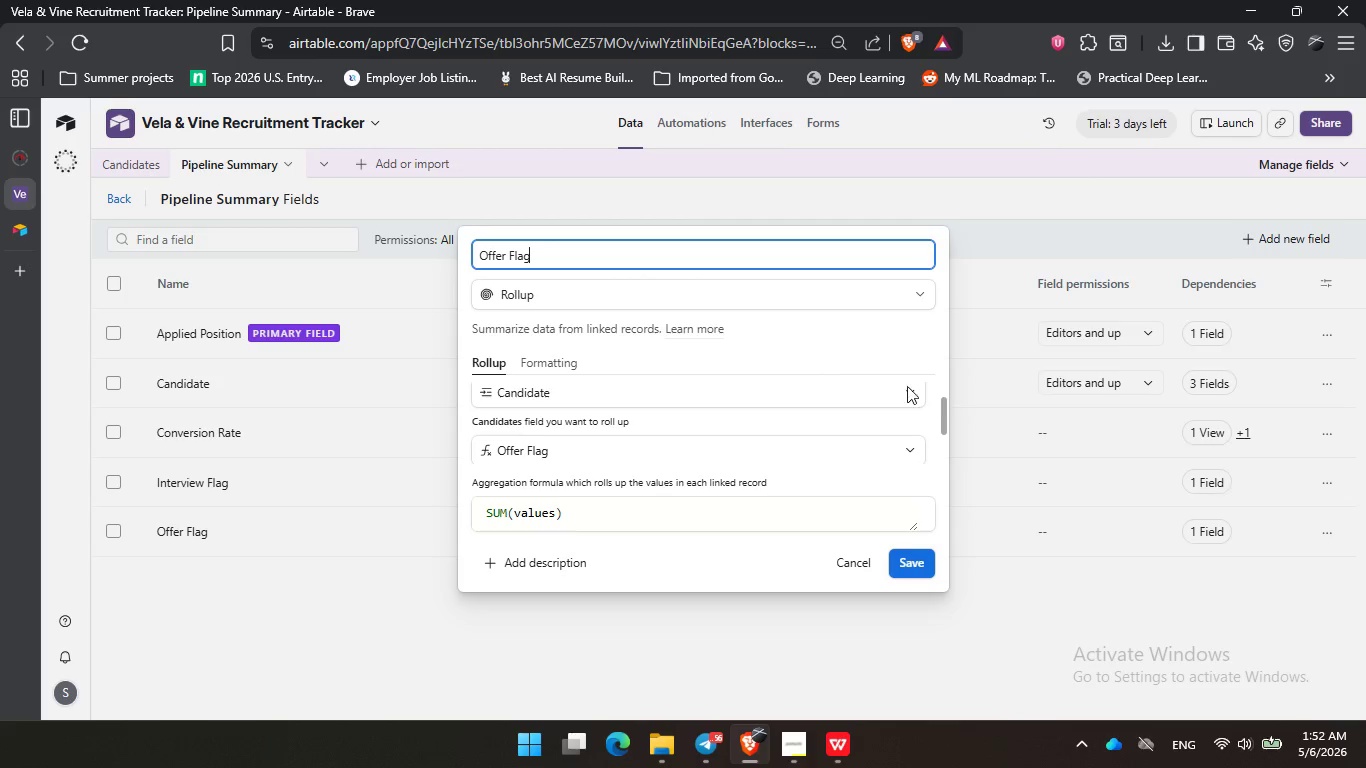 
left_click([908, 571])
 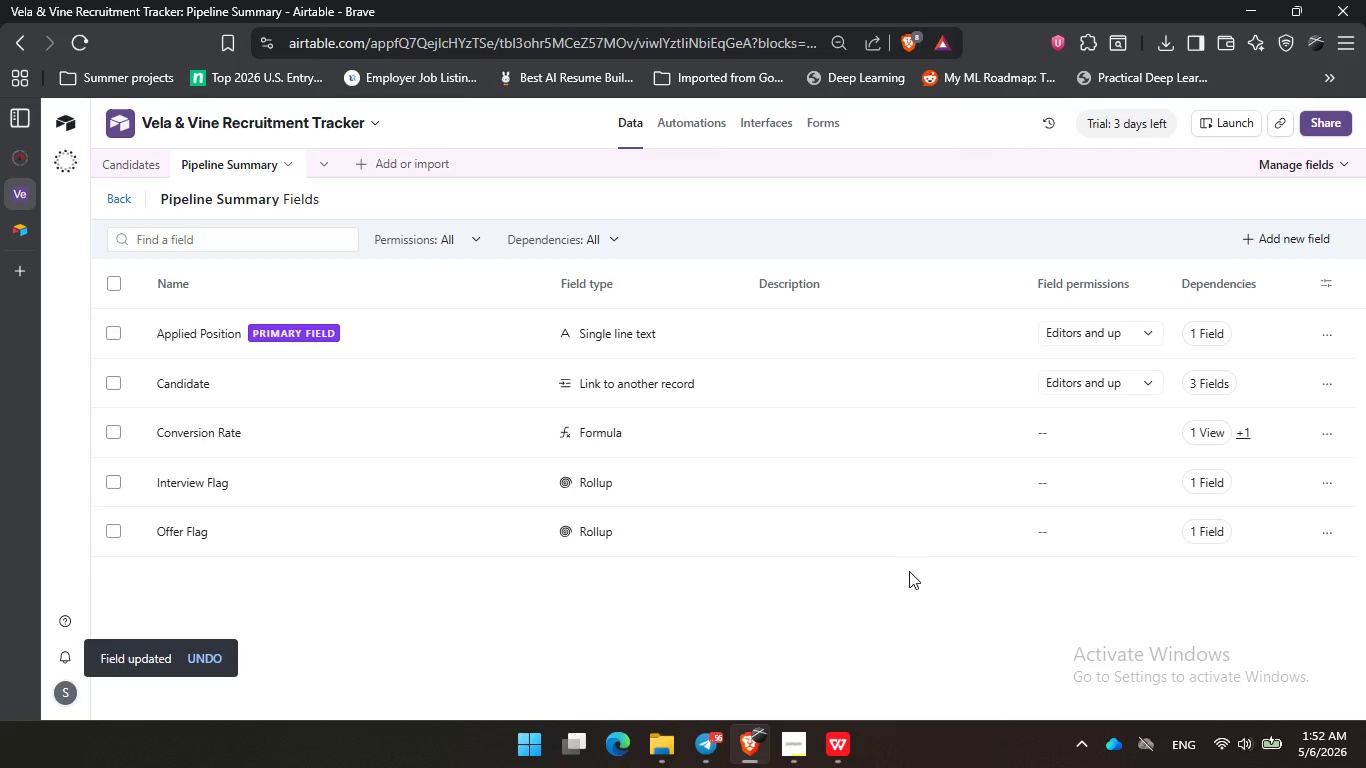 
wait(13.44)
 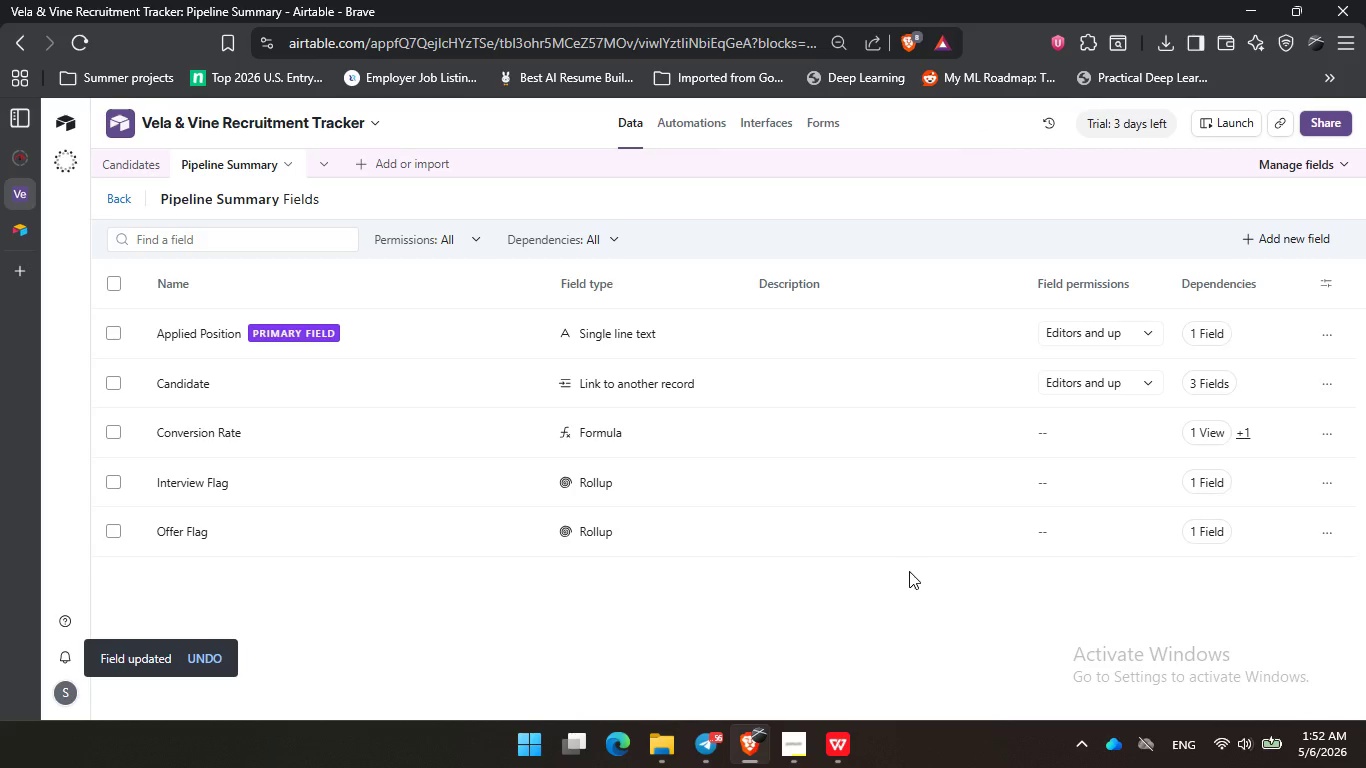 
left_click([359, 594])
 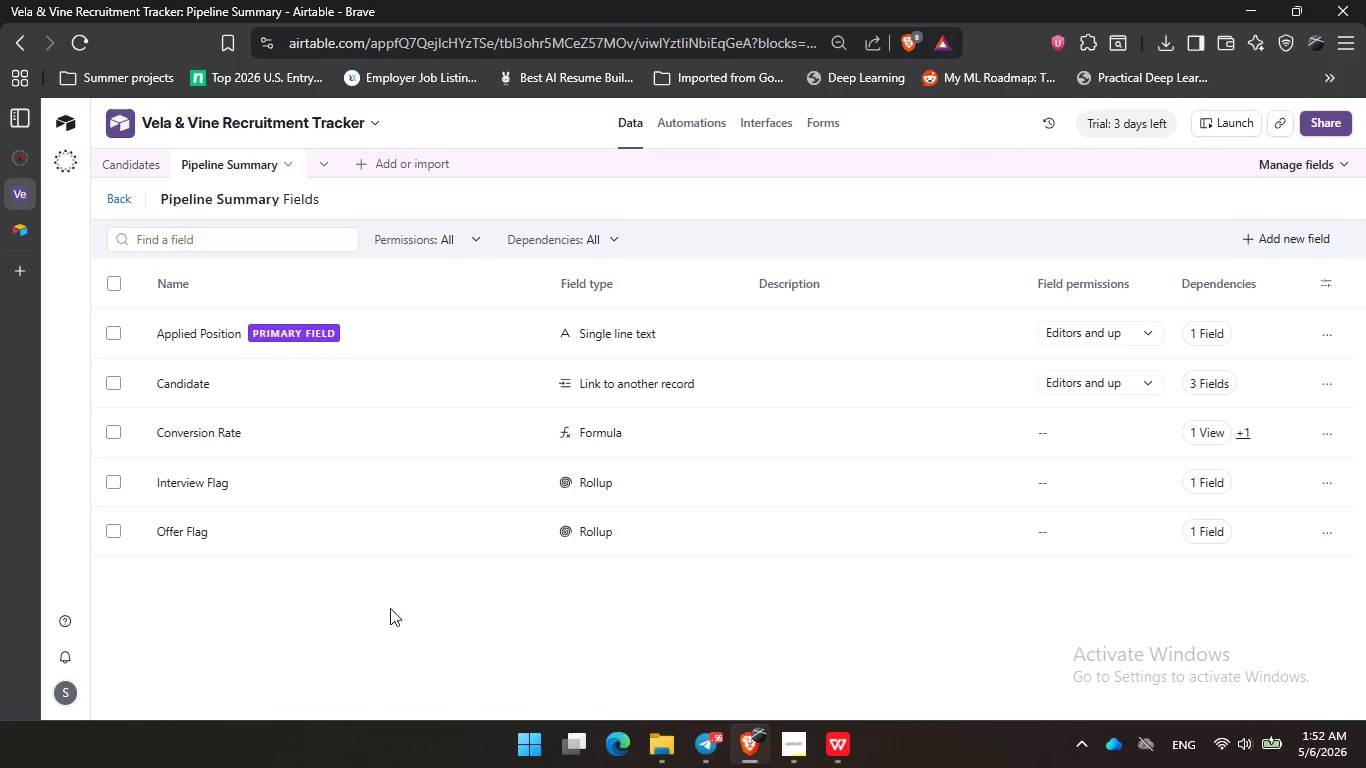 
left_click_drag(start_coordinate=[442, 617], to_coordinate=[477, 628])
 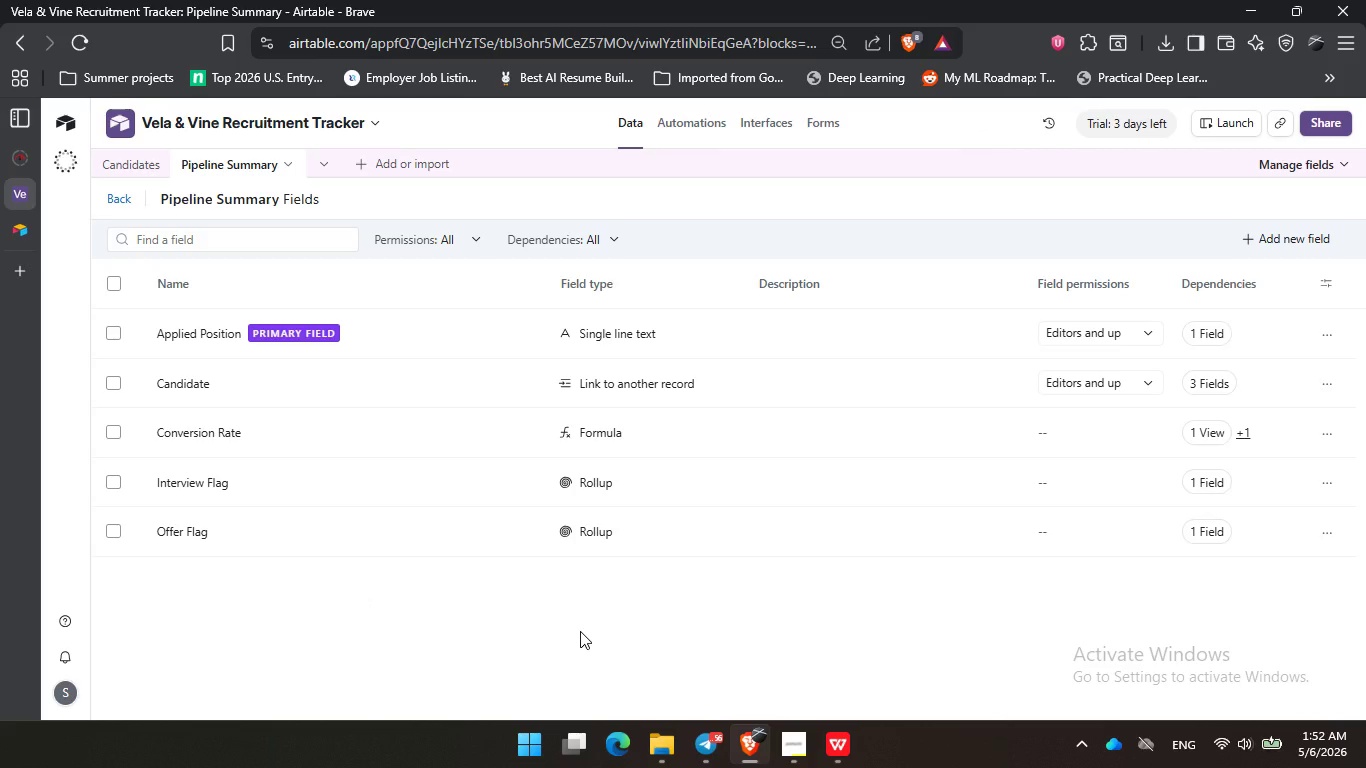 
wait(33.77)
 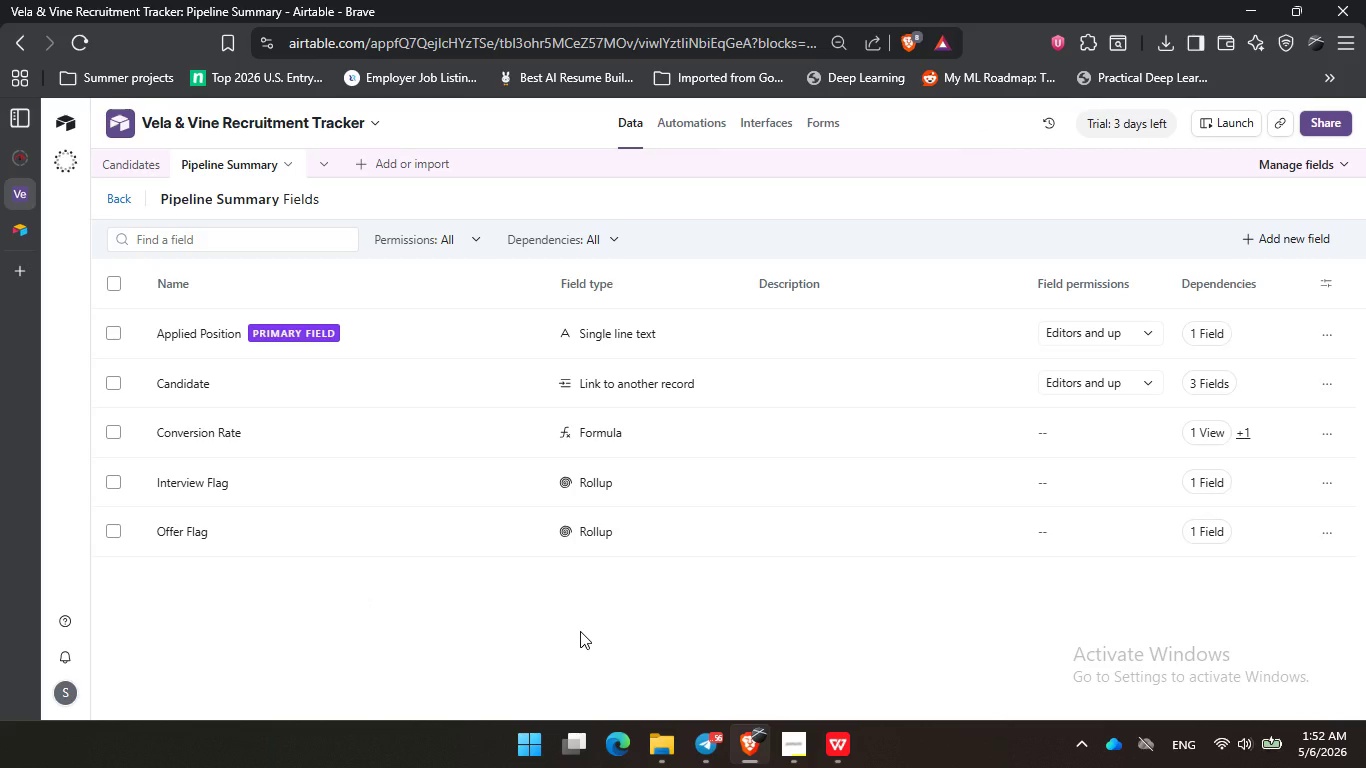 
left_click([130, 167])
 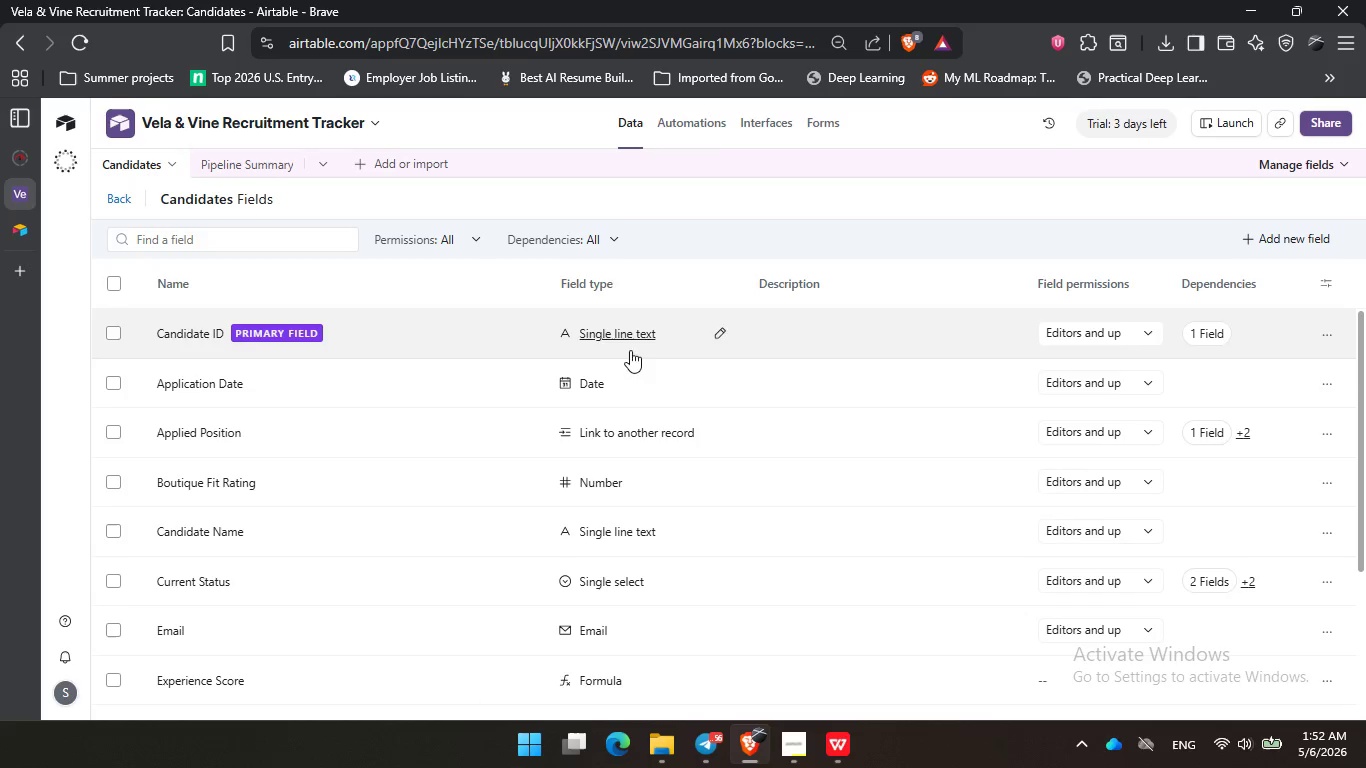 
left_click([673, 443])
 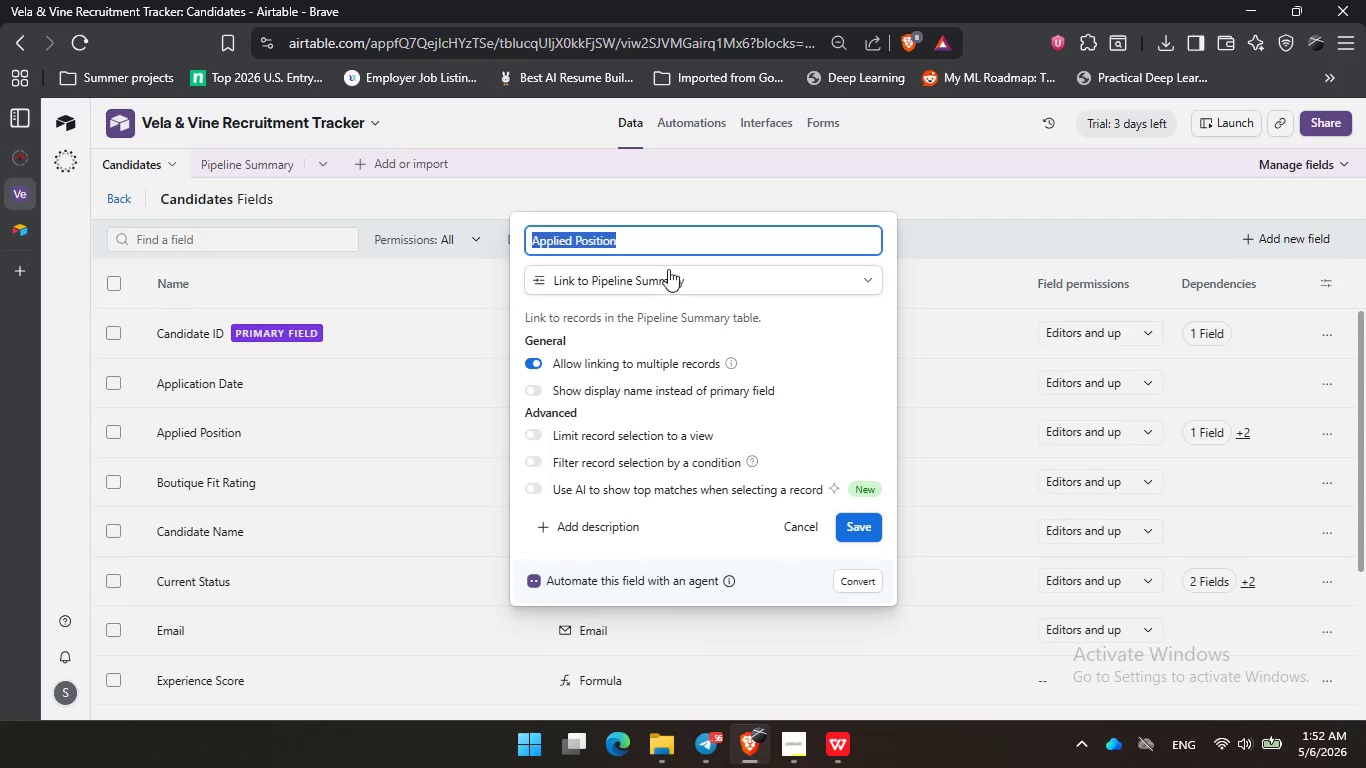 
left_click([666, 232])
 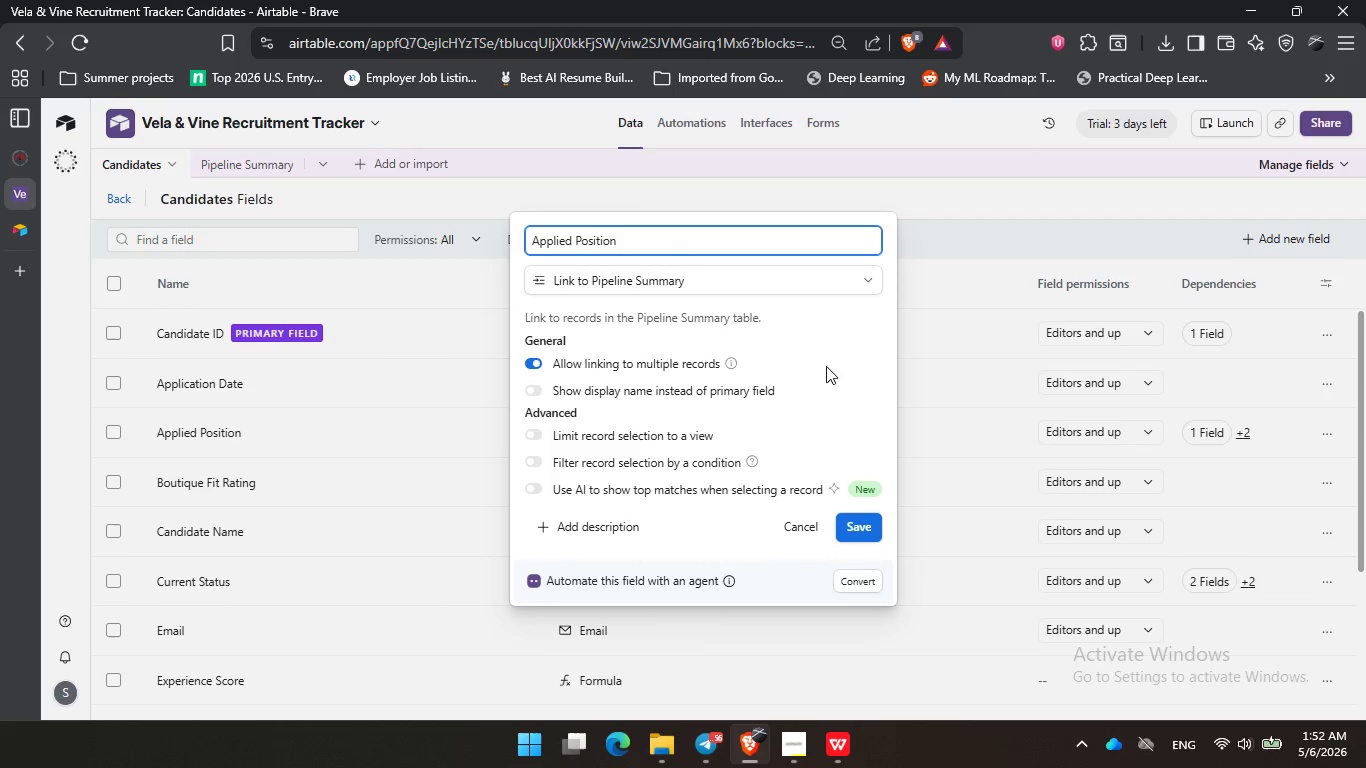 
left_click([830, 369])
 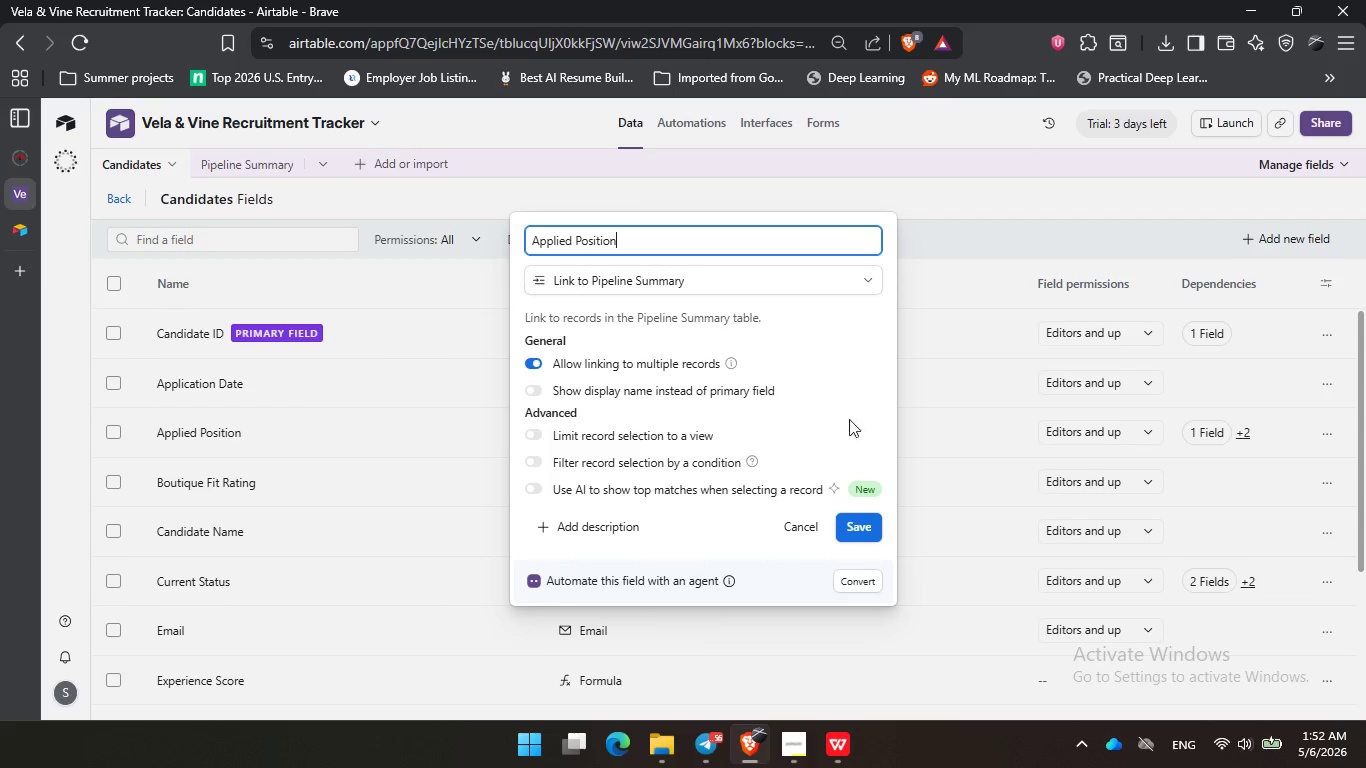 
left_click_drag(start_coordinate=[855, 431], to_coordinate=[848, 419])
 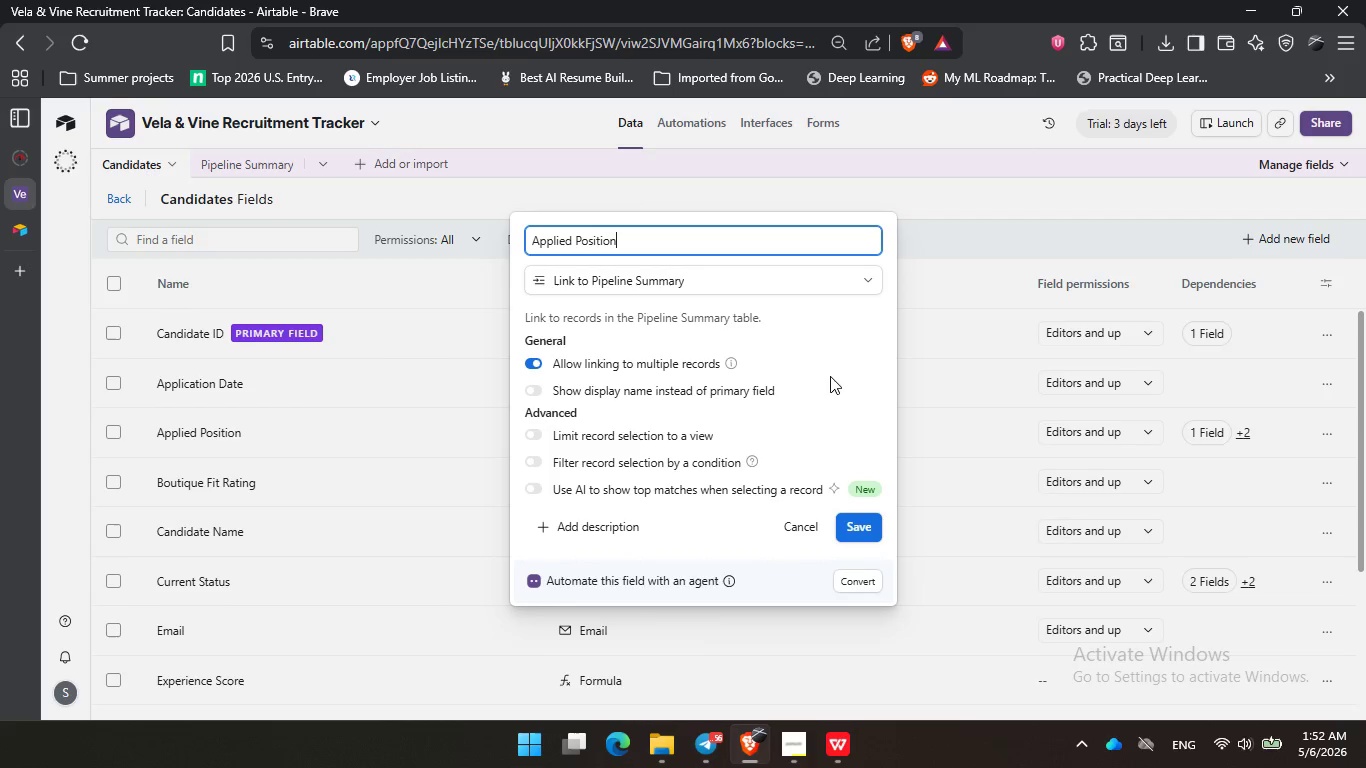 
triple_click([830, 373])
 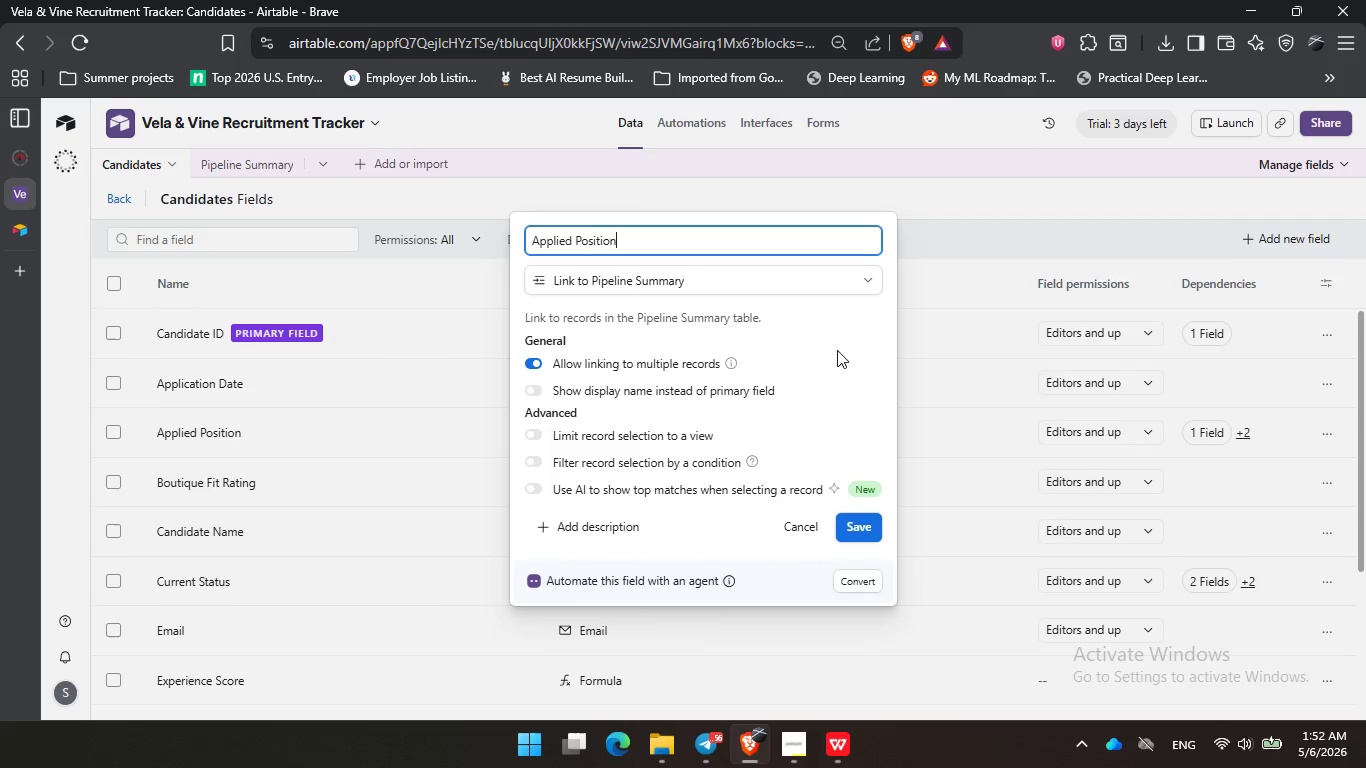 
triple_click([837, 348])
 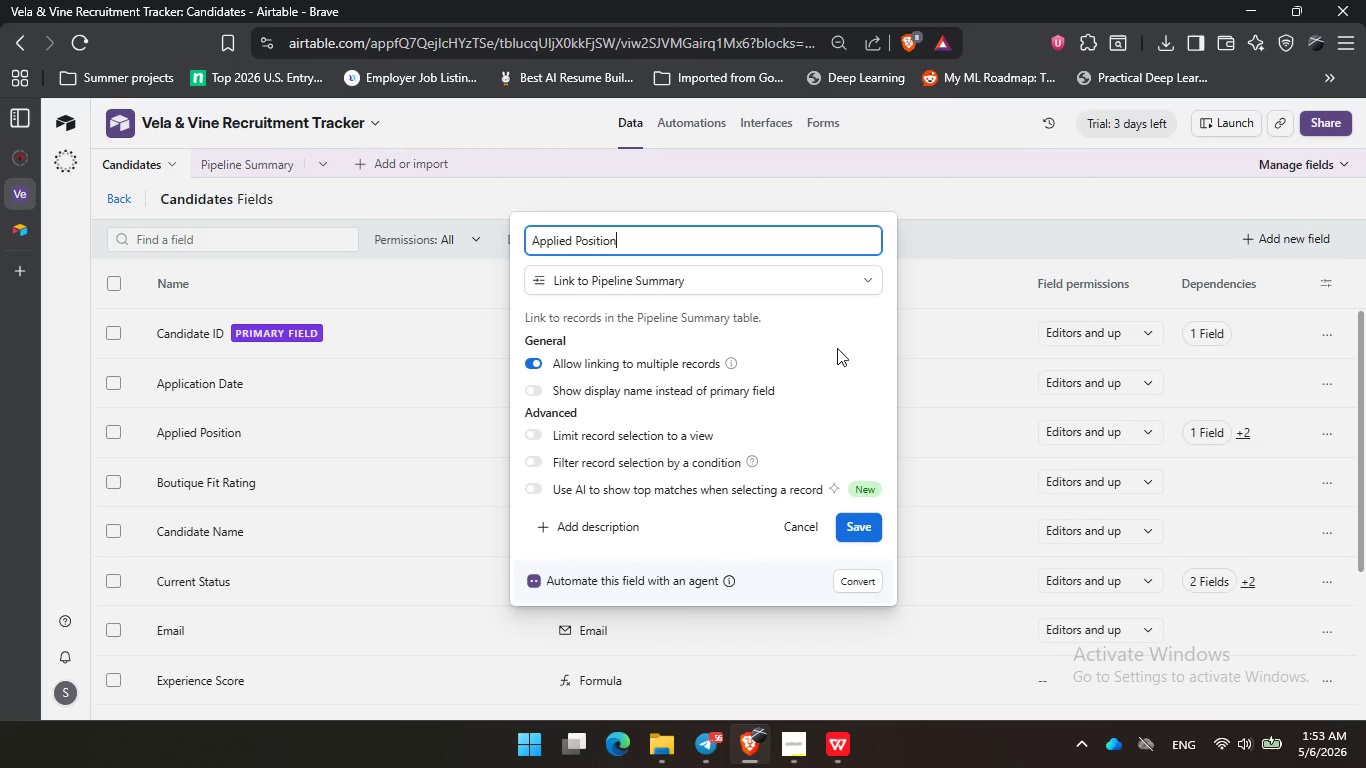 
wait(15.8)
 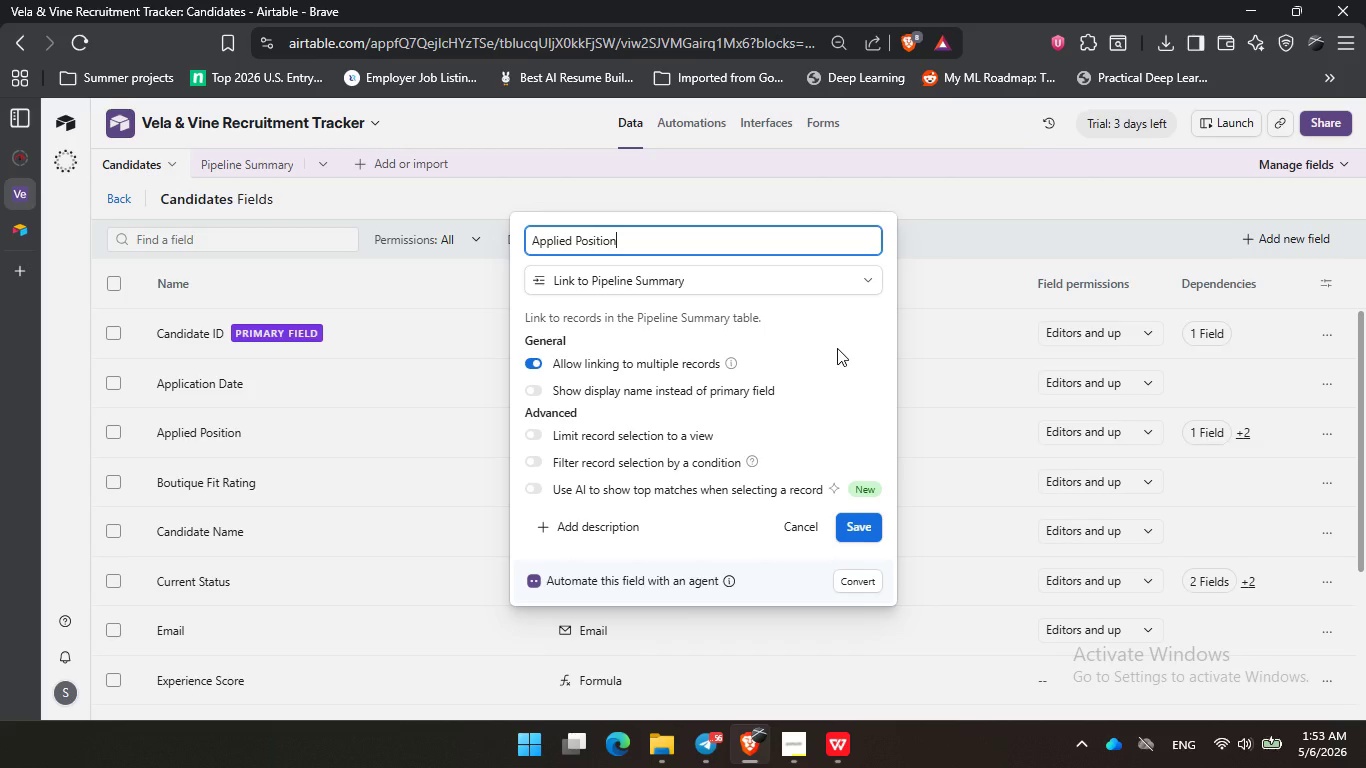 
double_click([833, 400])
 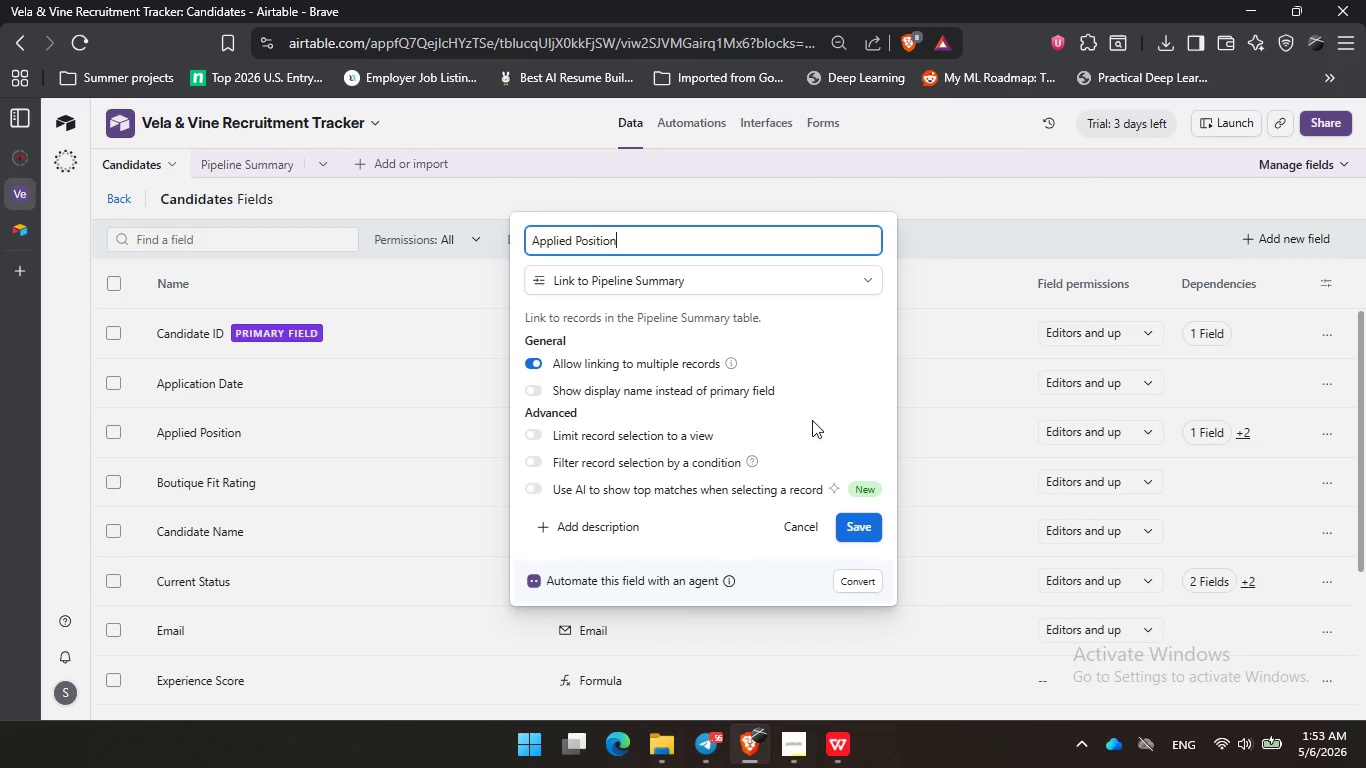 
triple_click([811, 420])
 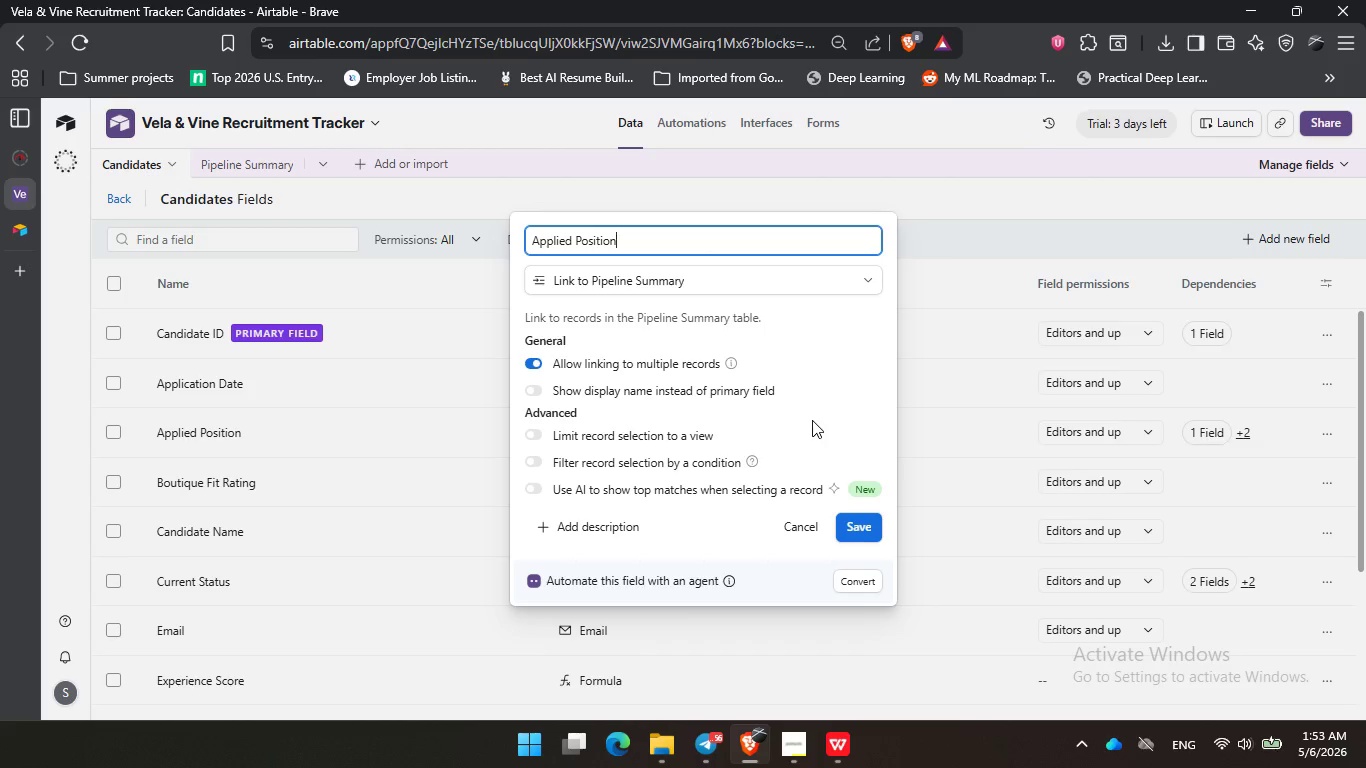 
wait(20.94)
 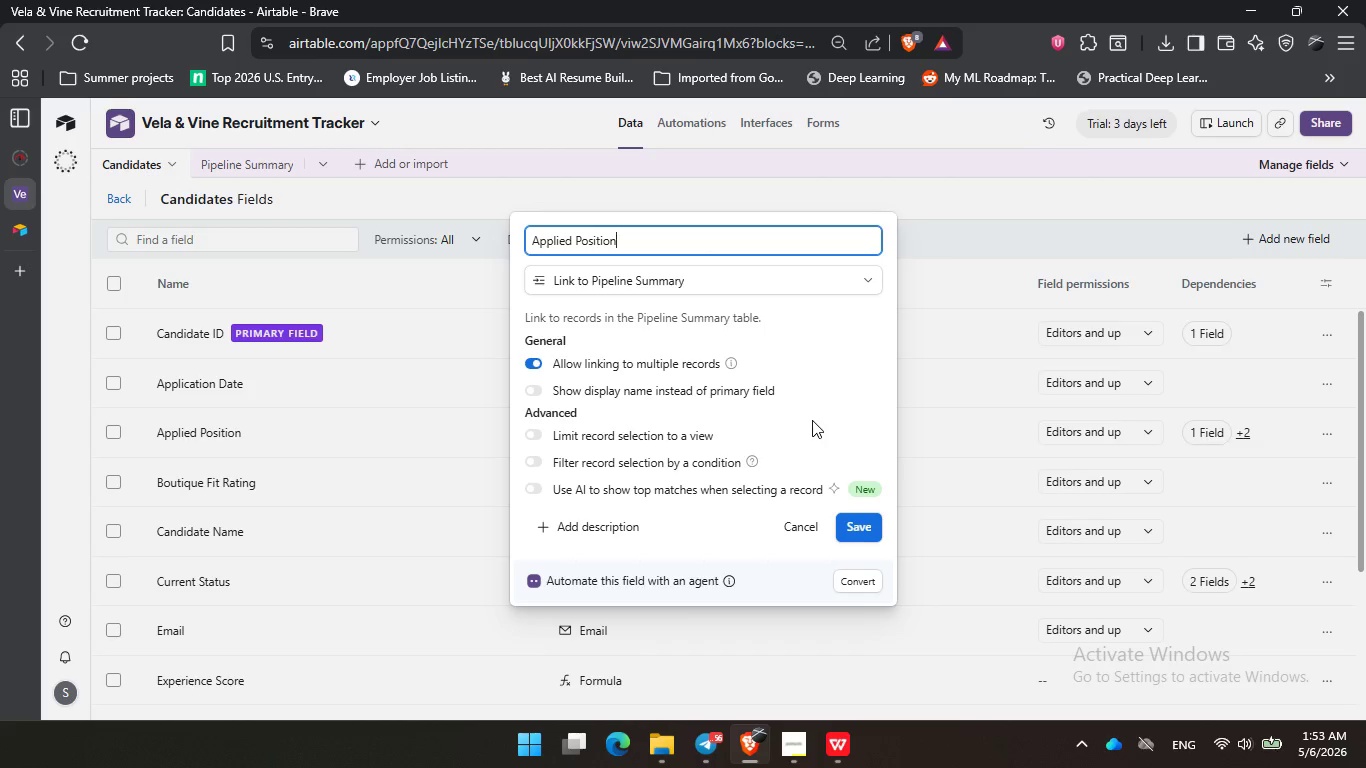 
left_click([856, 529])
 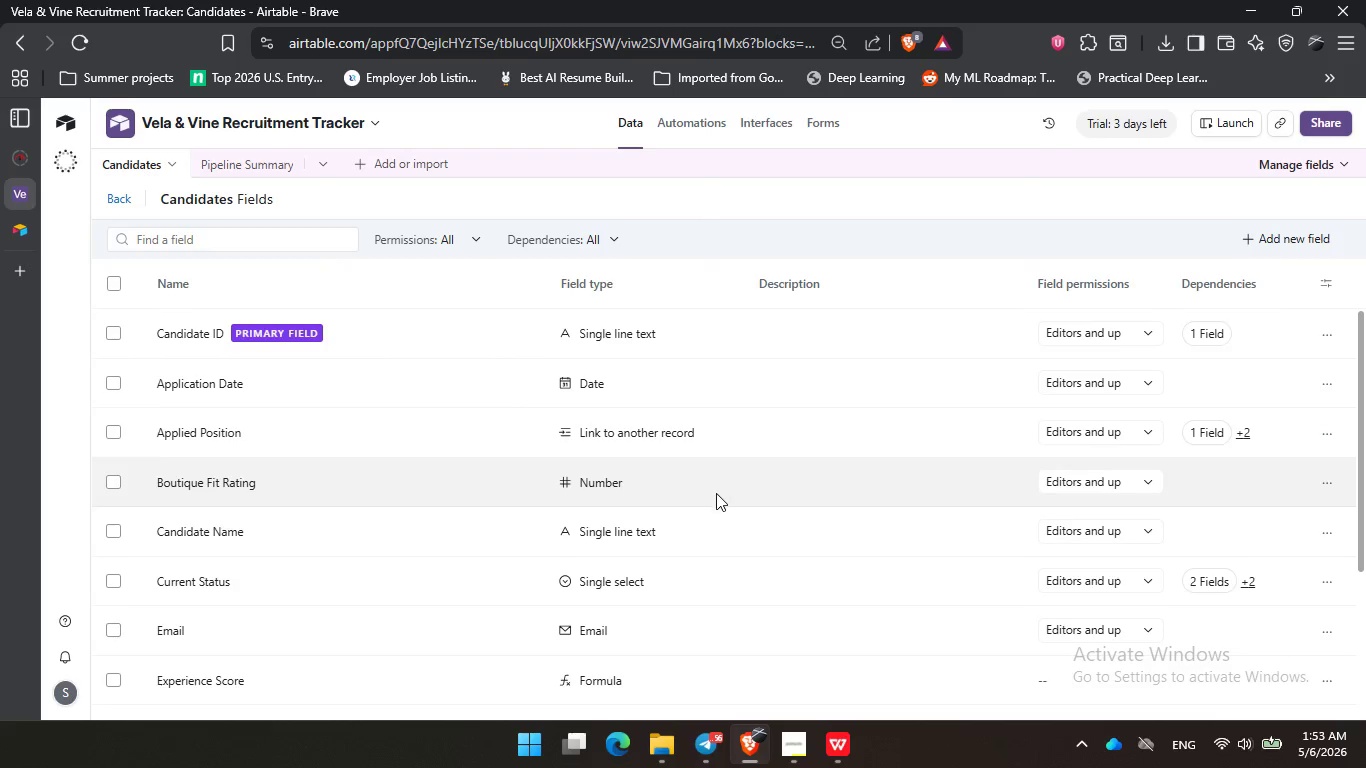 
wait(7.11)
 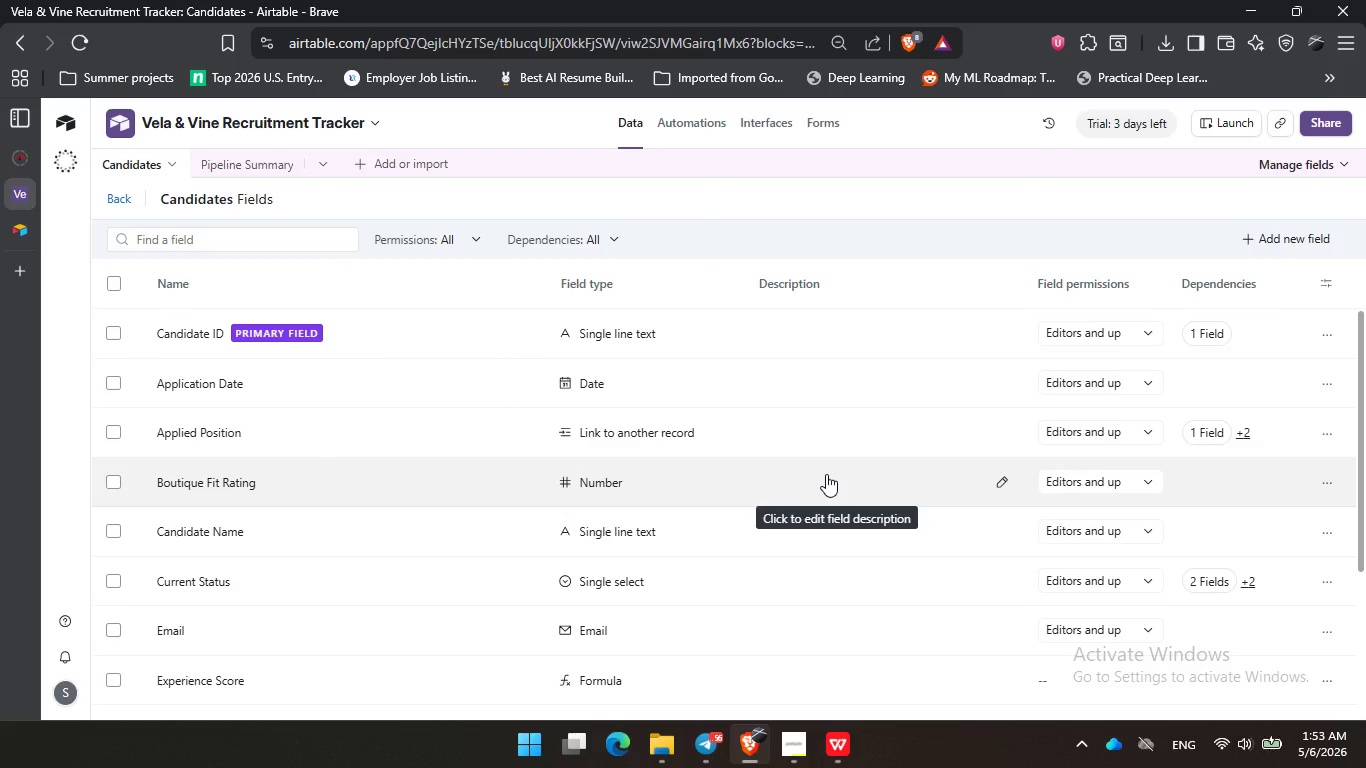 
scroll: coordinate [712, 510], scroll_direction: down, amount: 1.0
 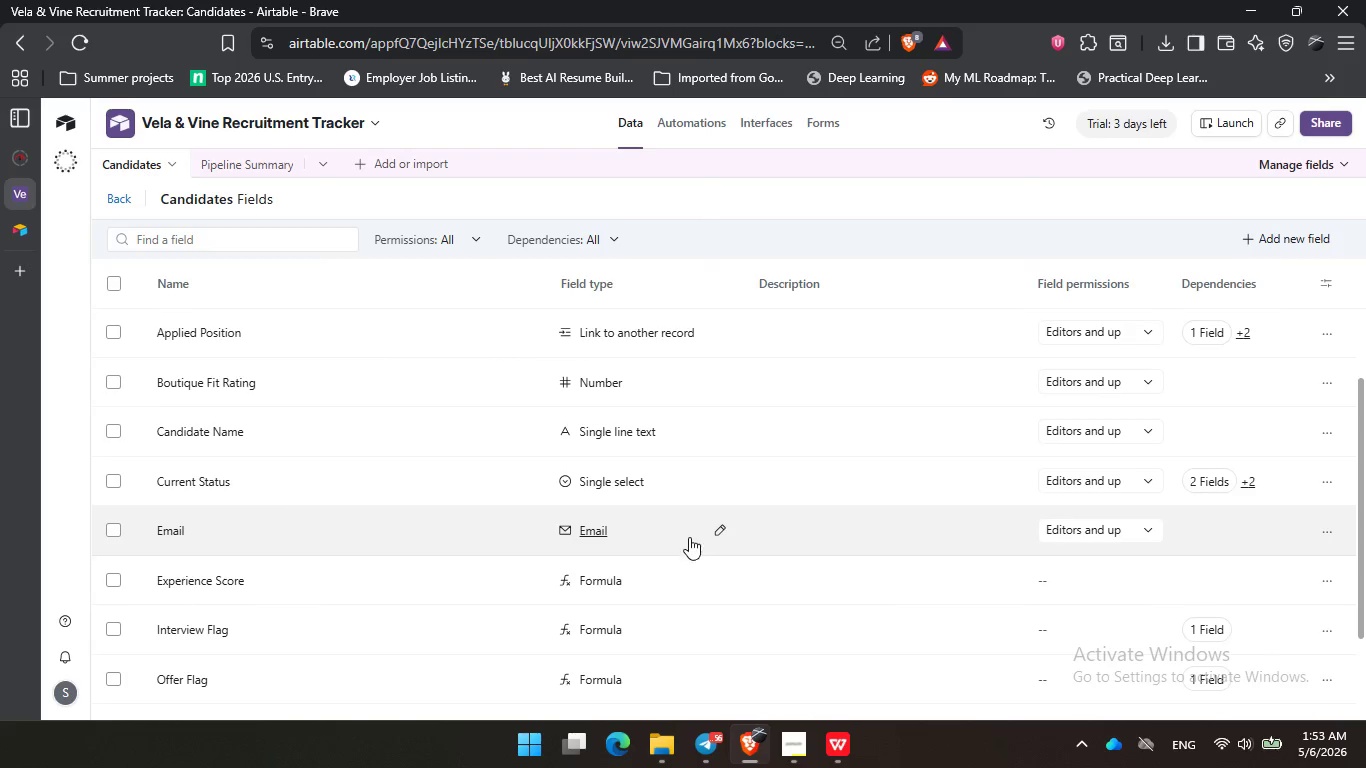 
left_click([668, 579])
 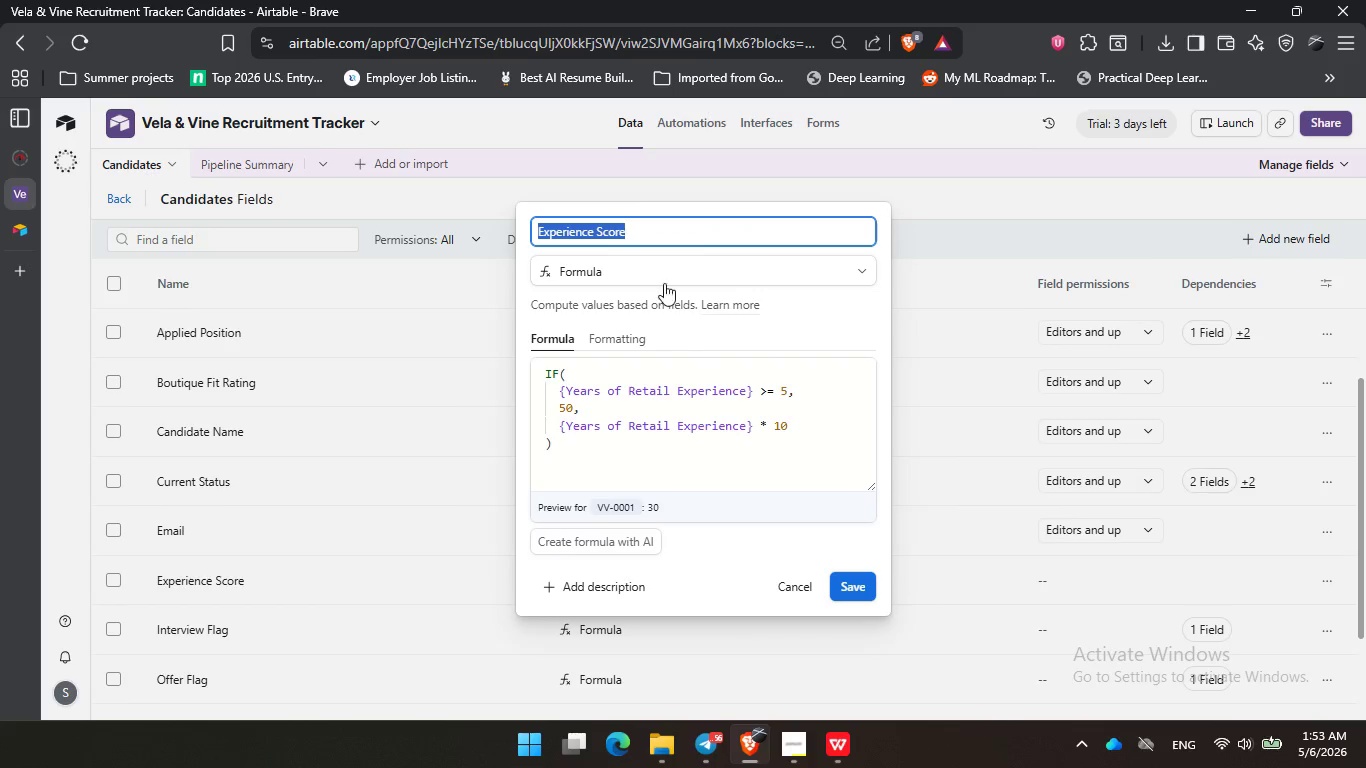 
left_click([665, 234])
 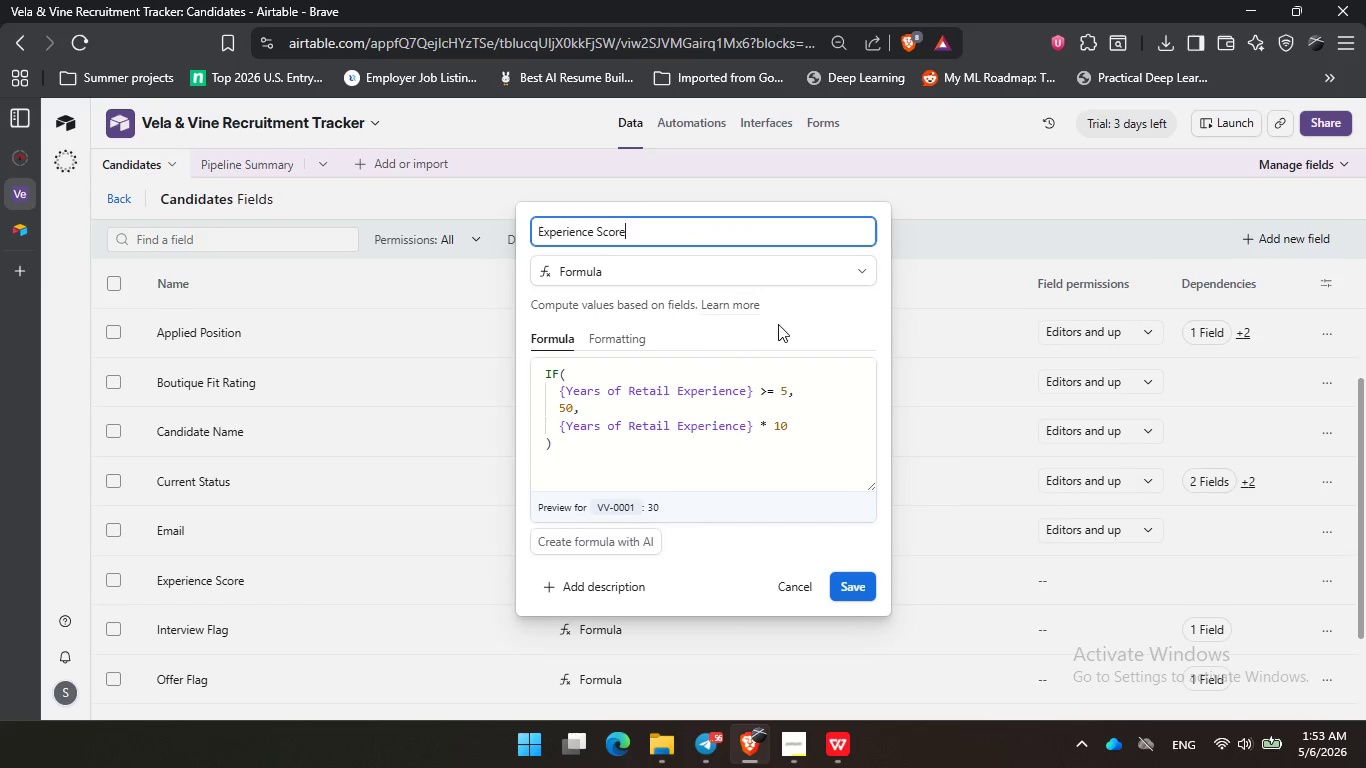 
double_click([824, 321])
 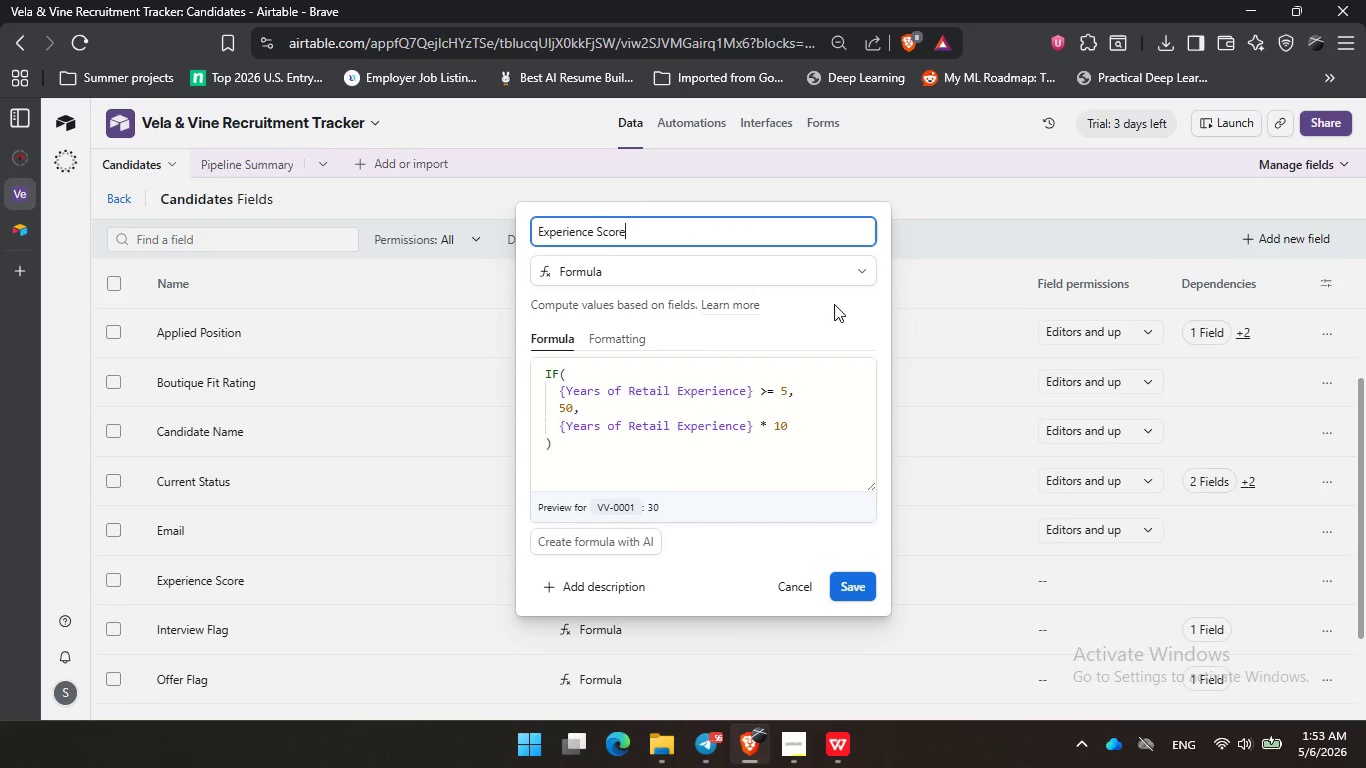 
triple_click([834, 303])
 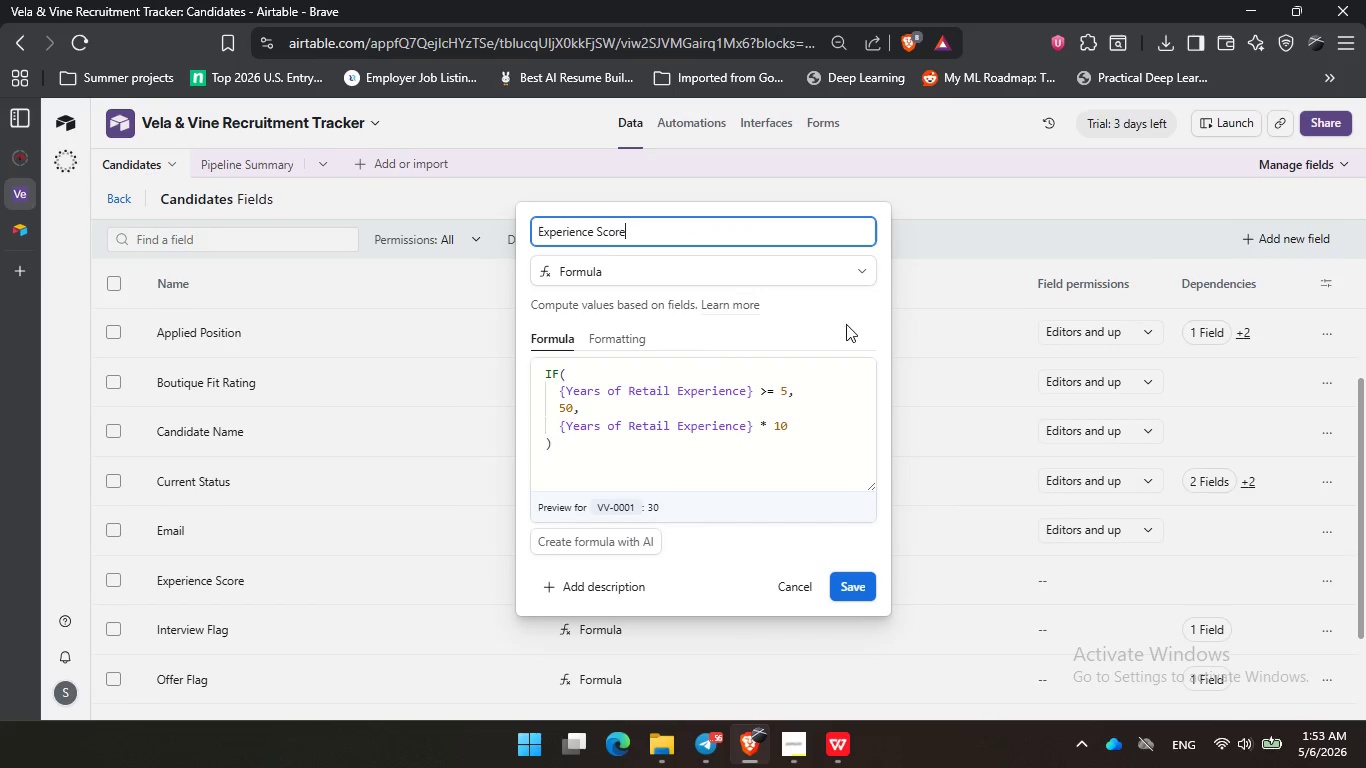 
triple_click([850, 331])
 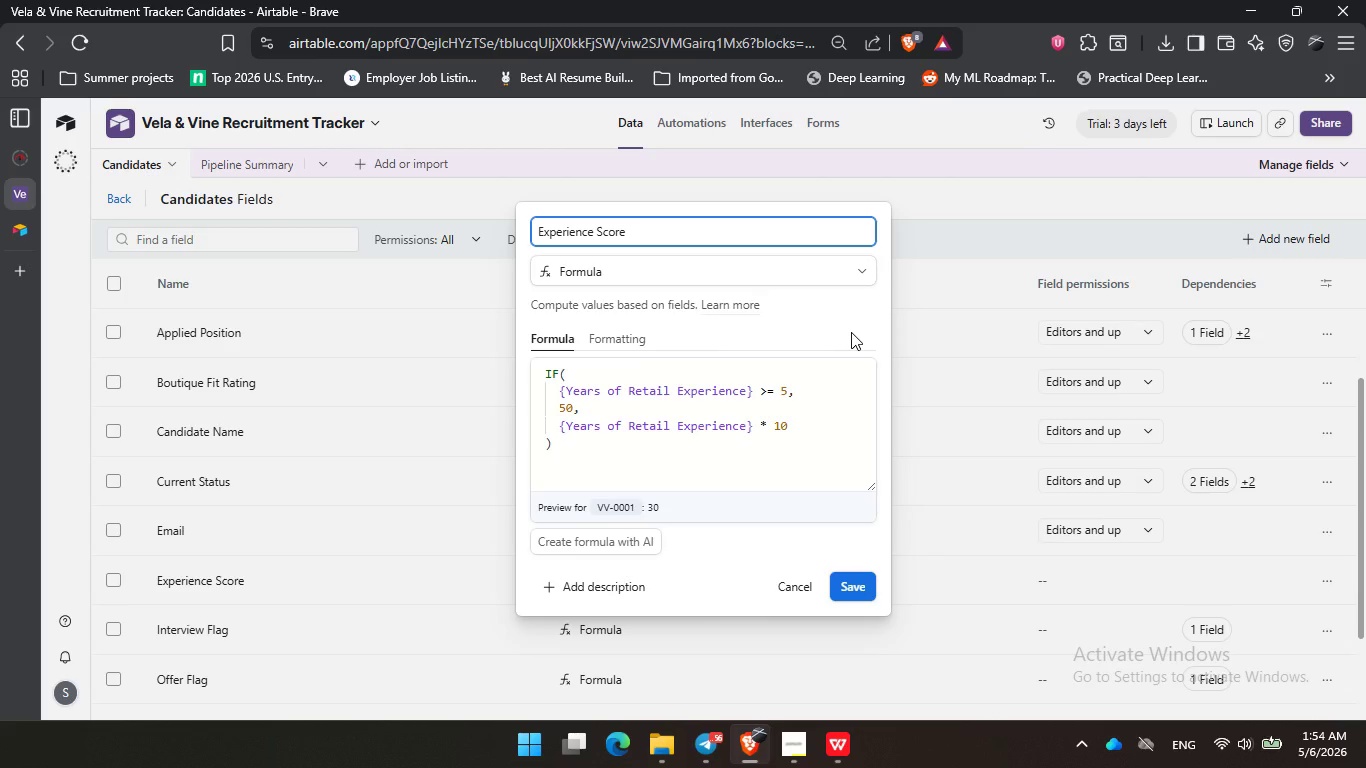 
wait(31.17)
 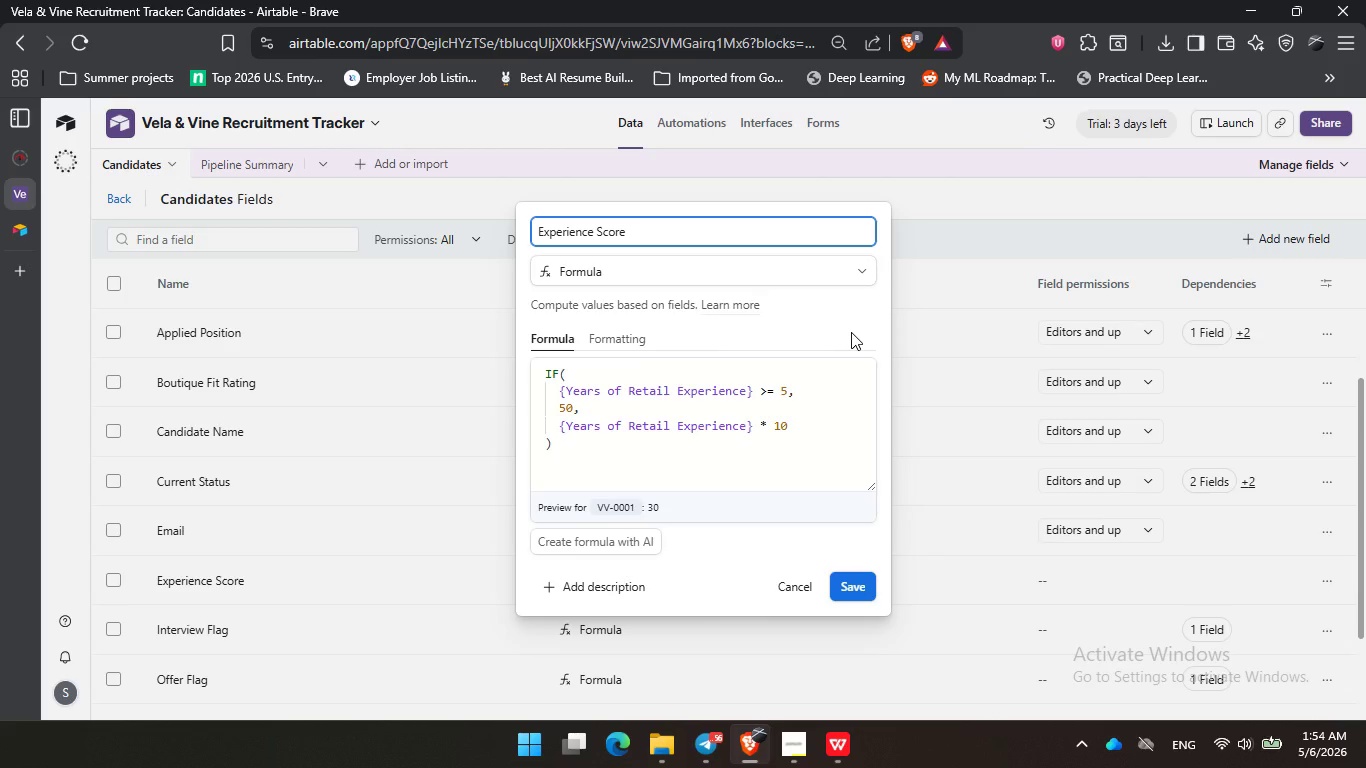 
left_click([780, 321])
 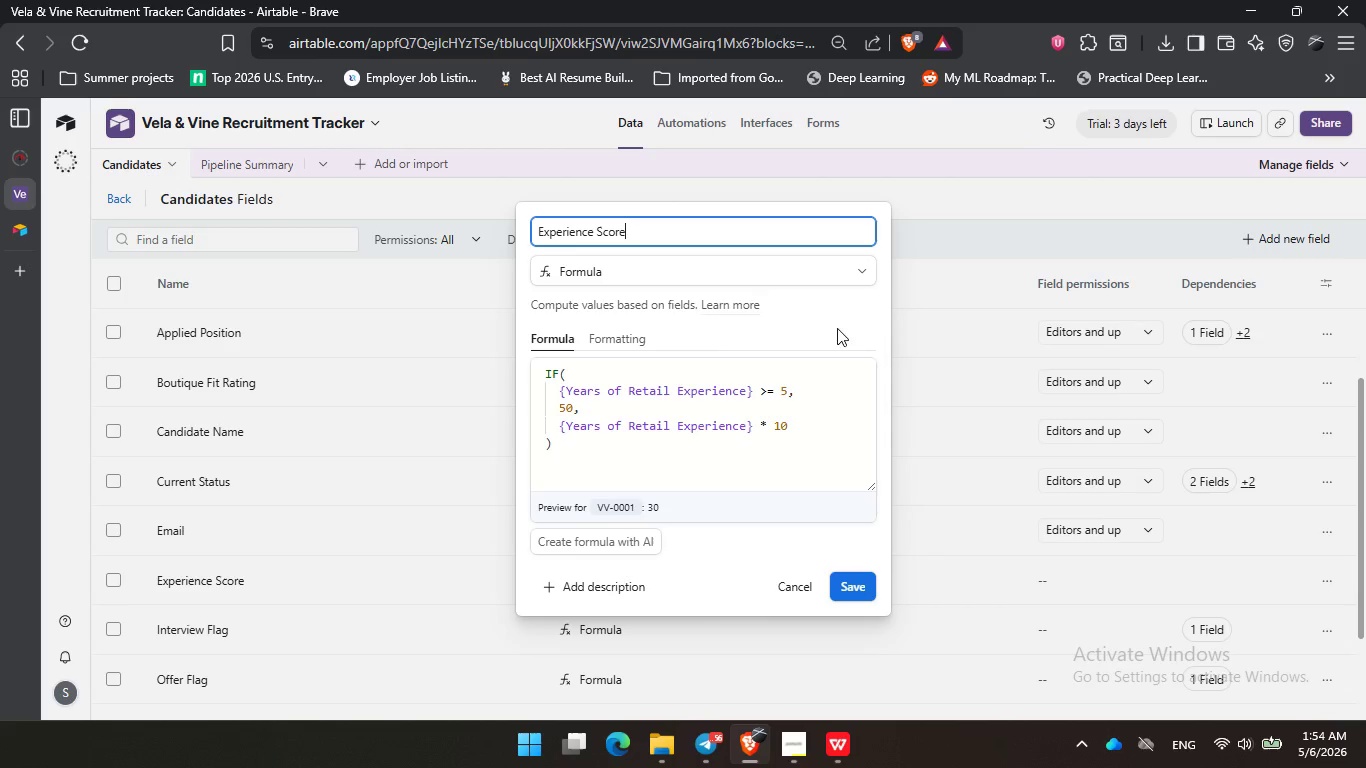 
triple_click([861, 340])
 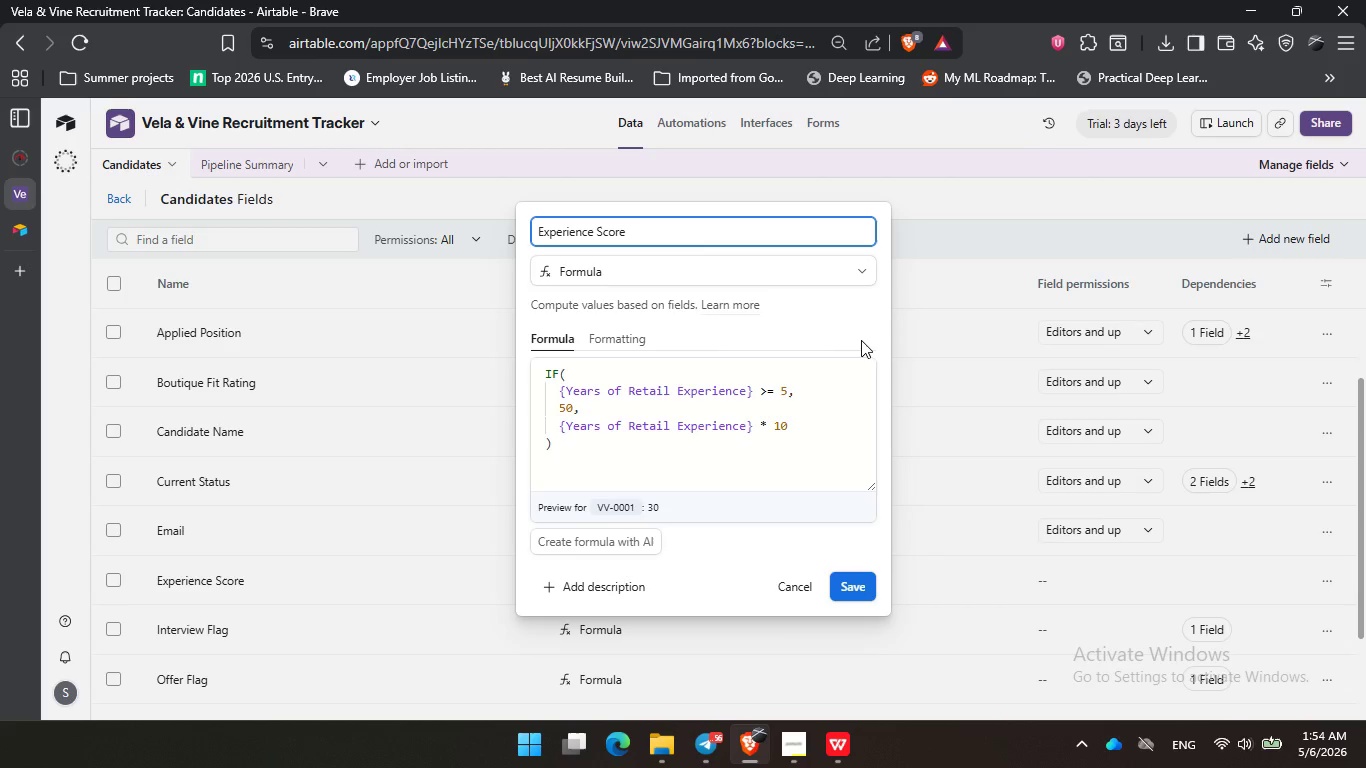 
wait(21.81)
 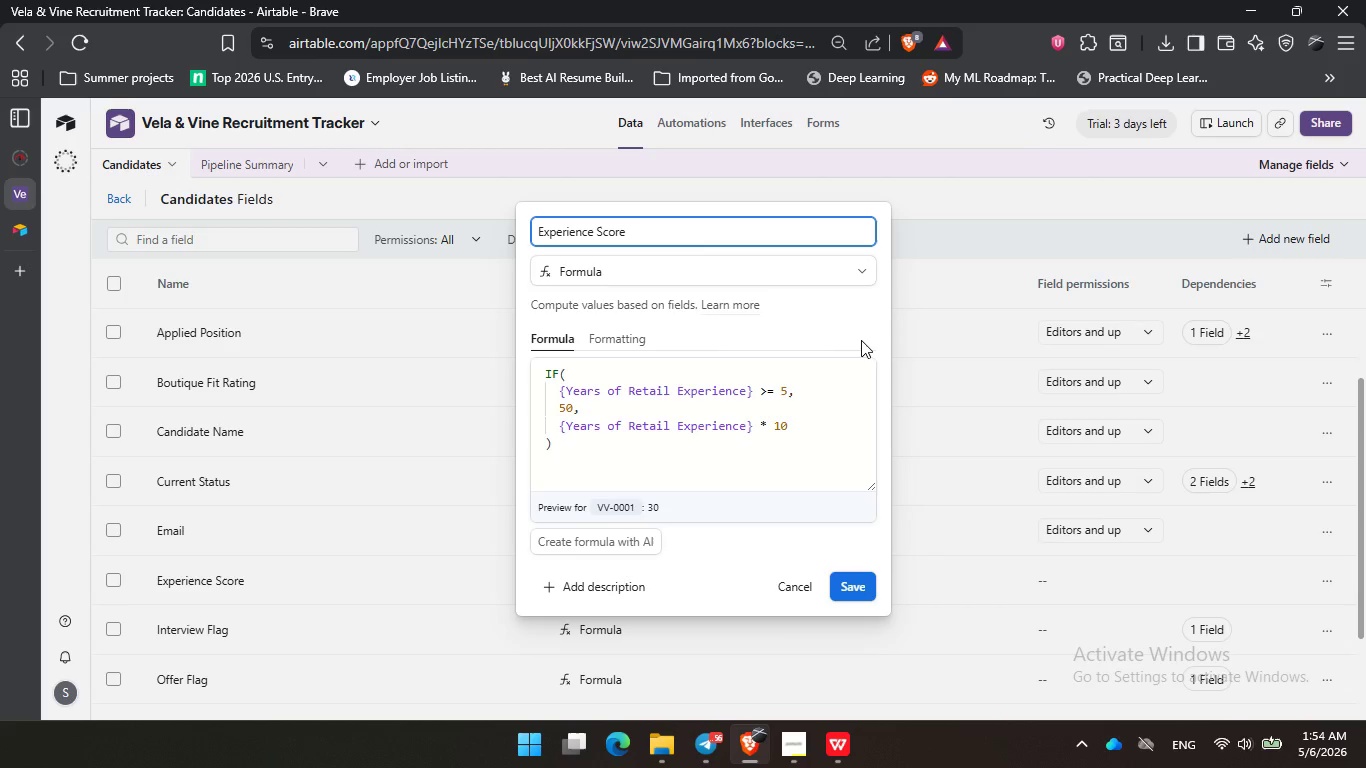 
left_click([852, 332])
 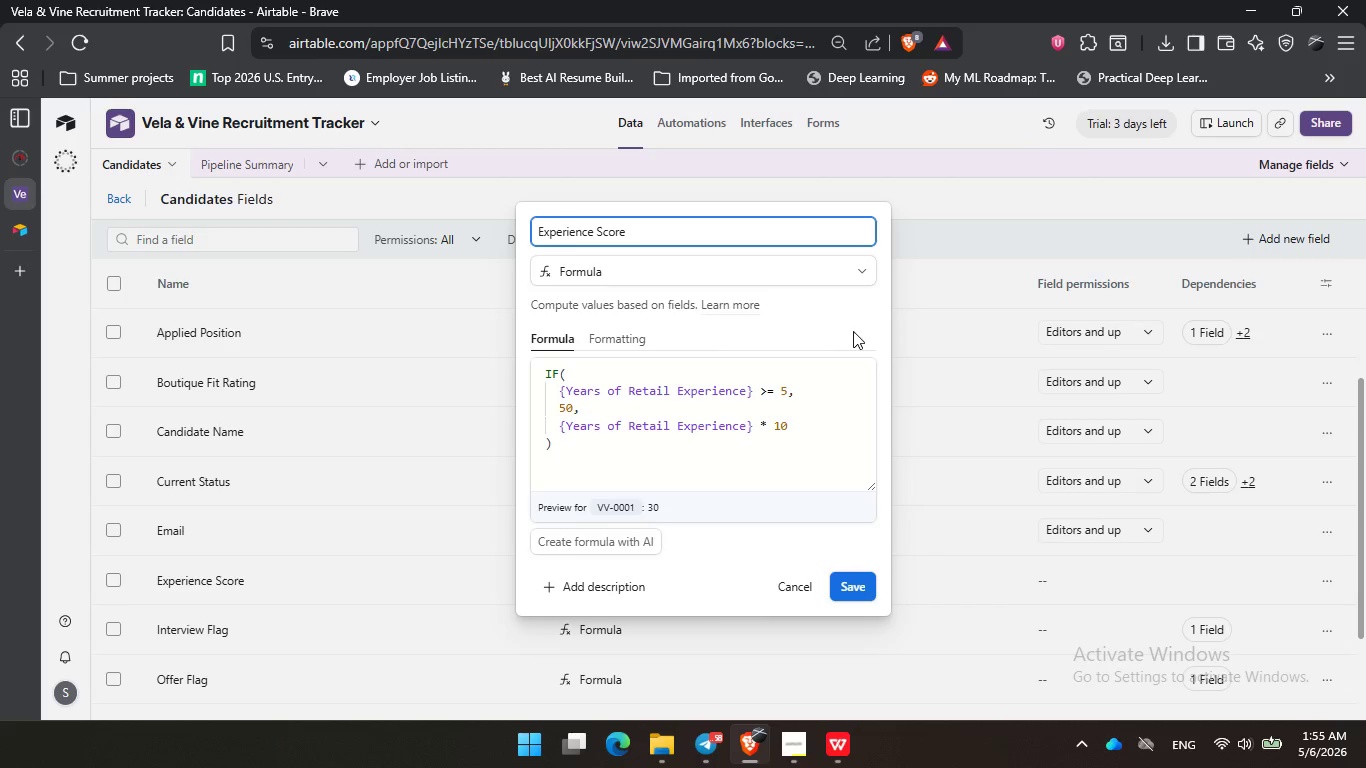 
wait(45.92)
 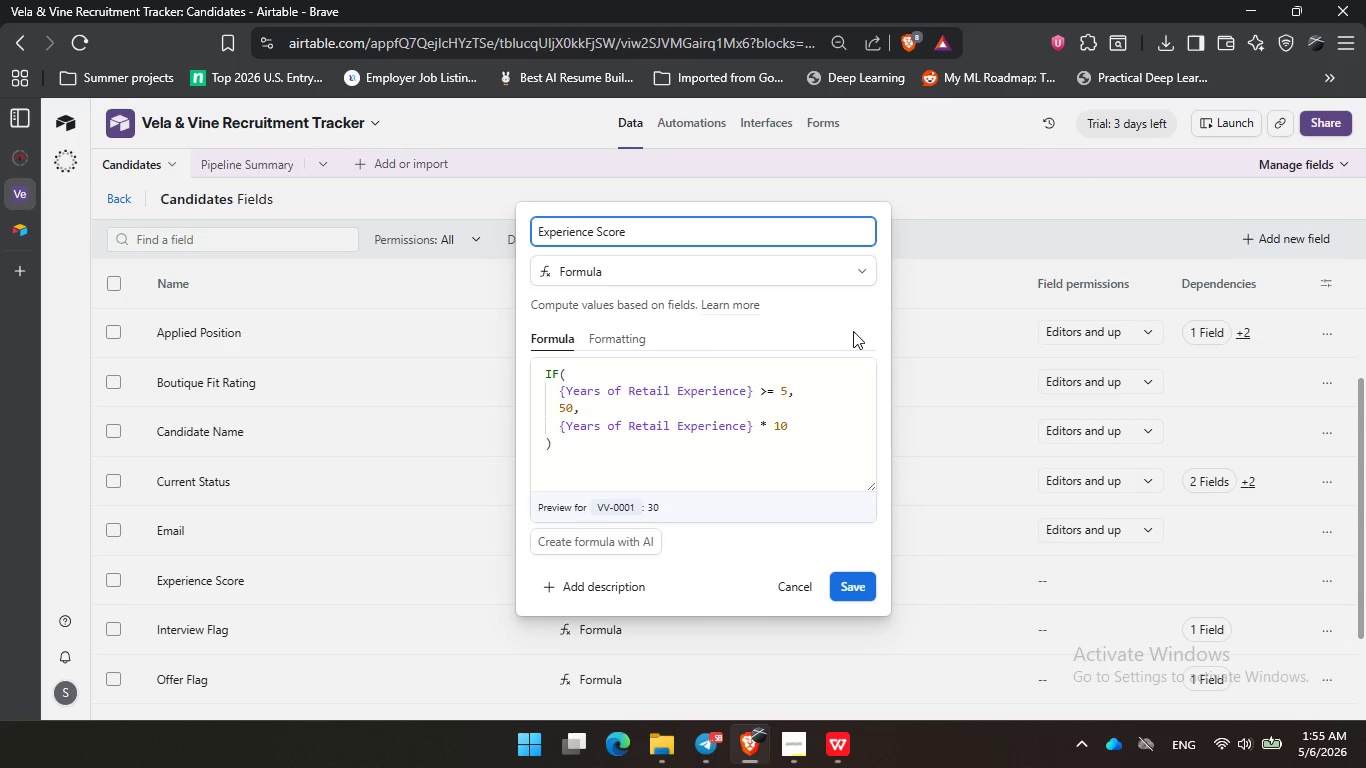 
double_click([828, 318])
 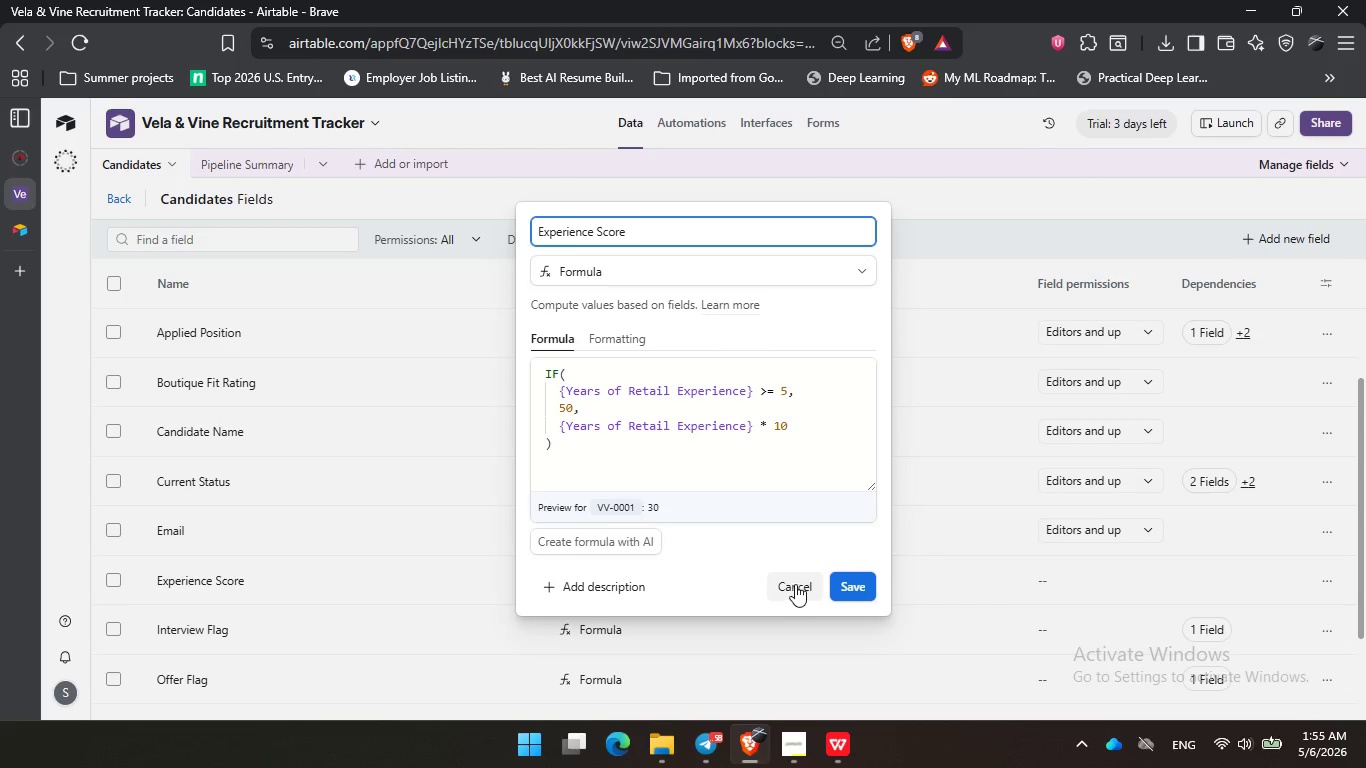 
left_click([795, 581])
 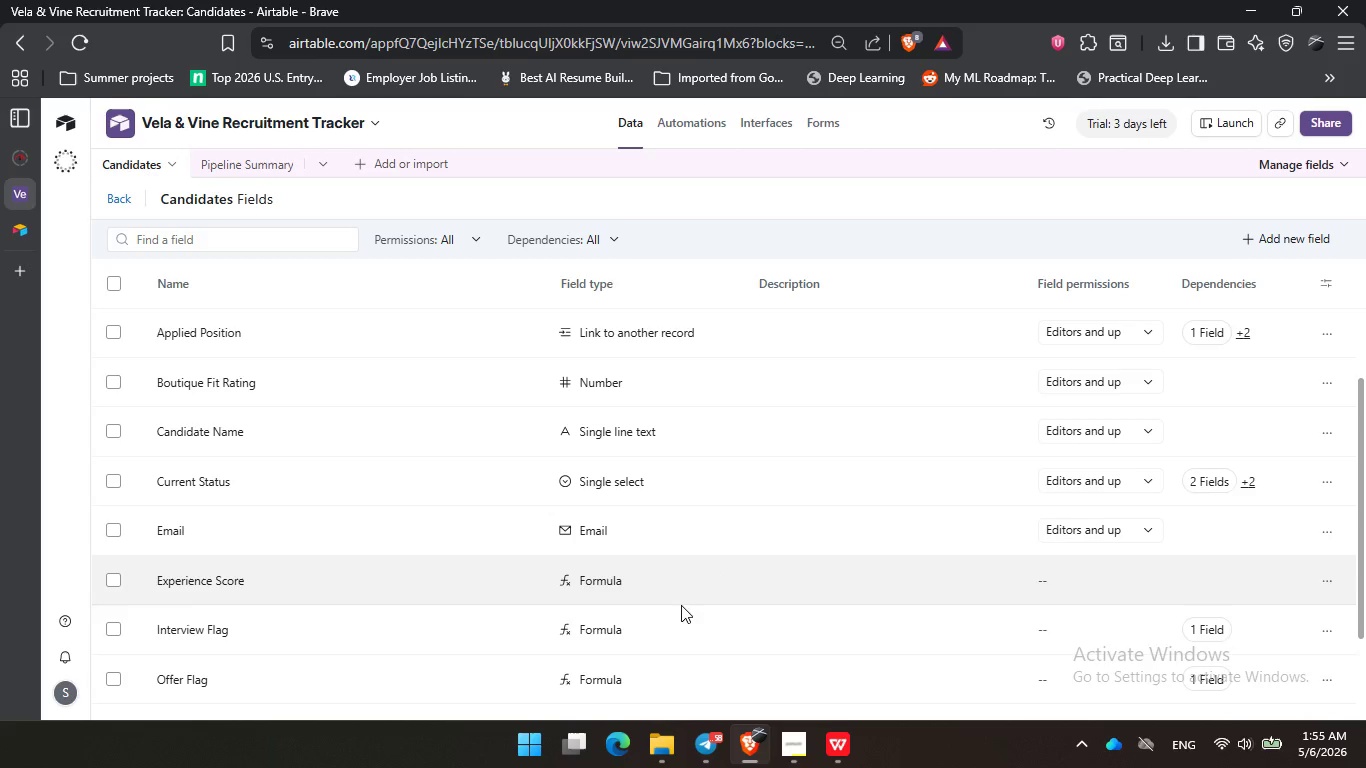 
left_click([667, 619])
 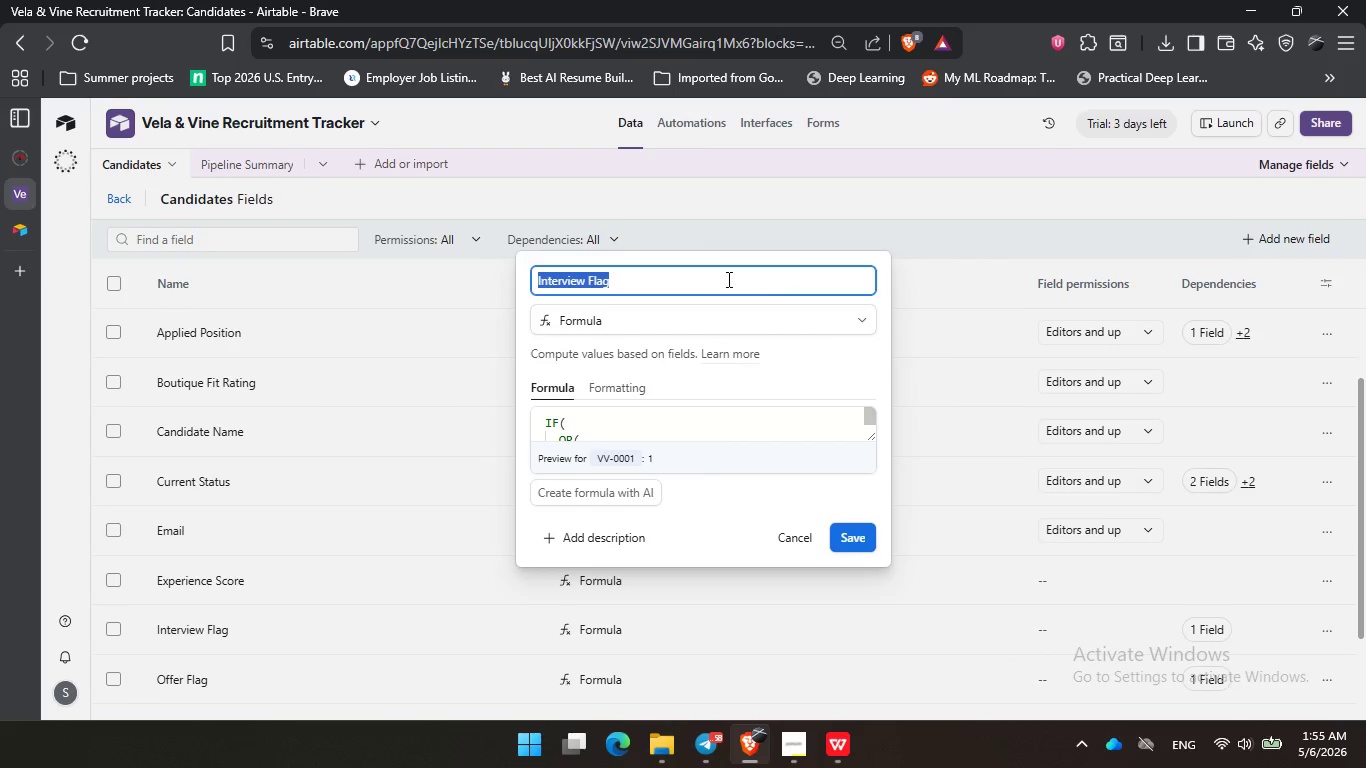 
left_click([725, 275])
 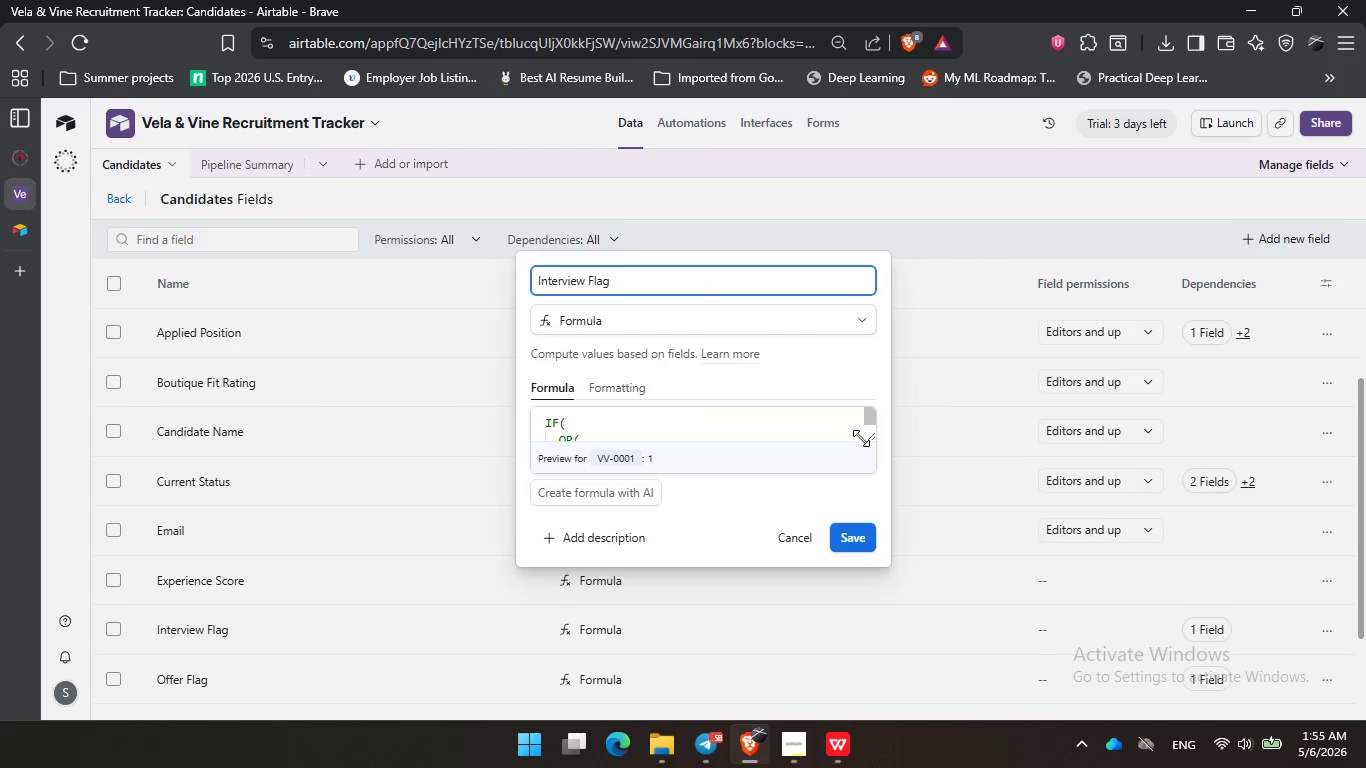 
left_click_drag(start_coordinate=[864, 440], to_coordinate=[905, 606])
 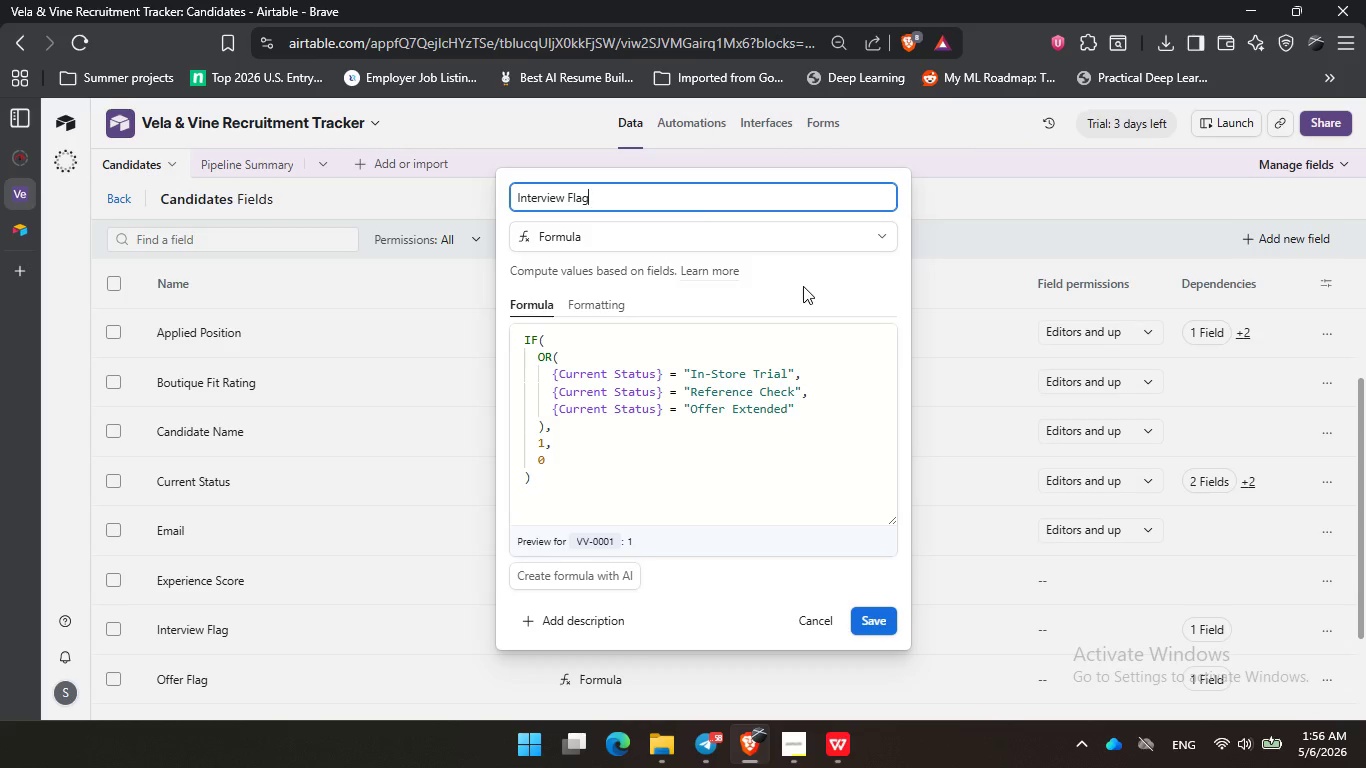 
wait(36.44)
 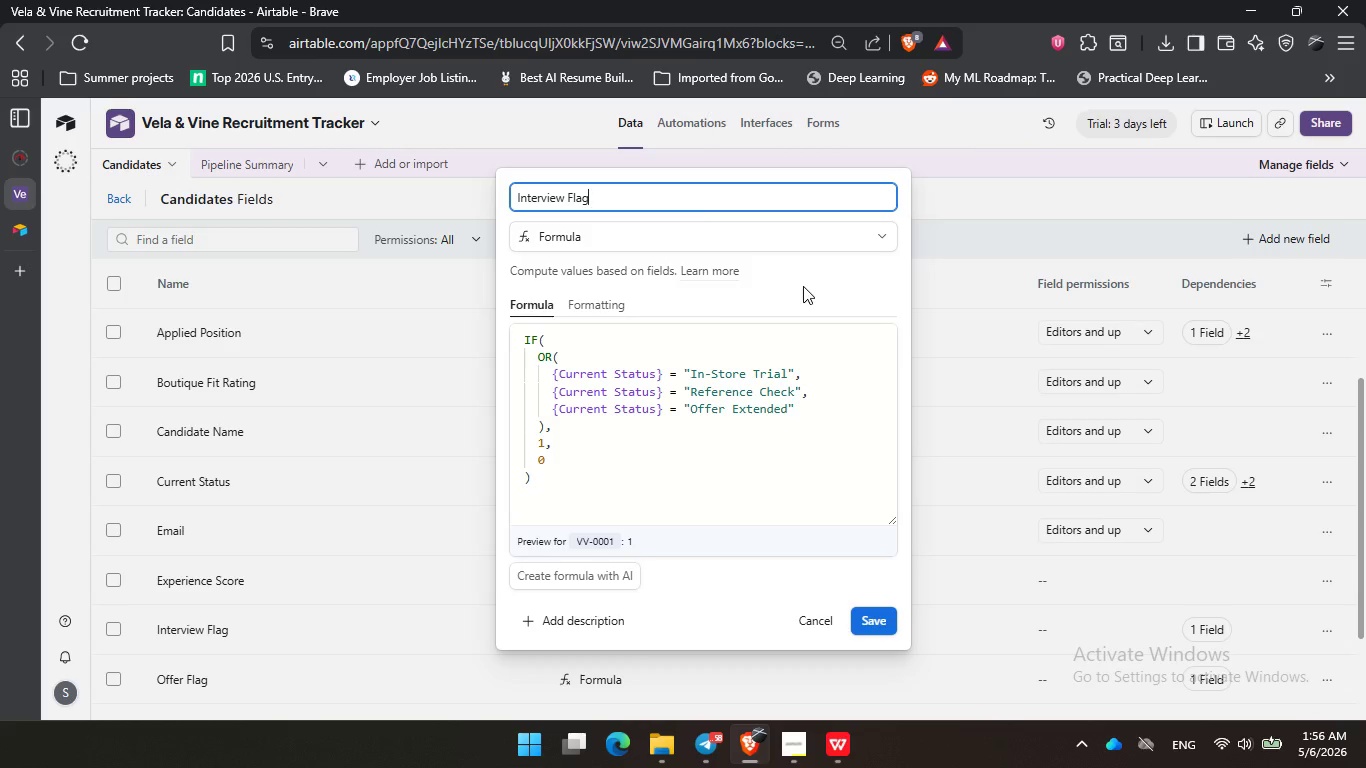 
left_click([786, 276])
 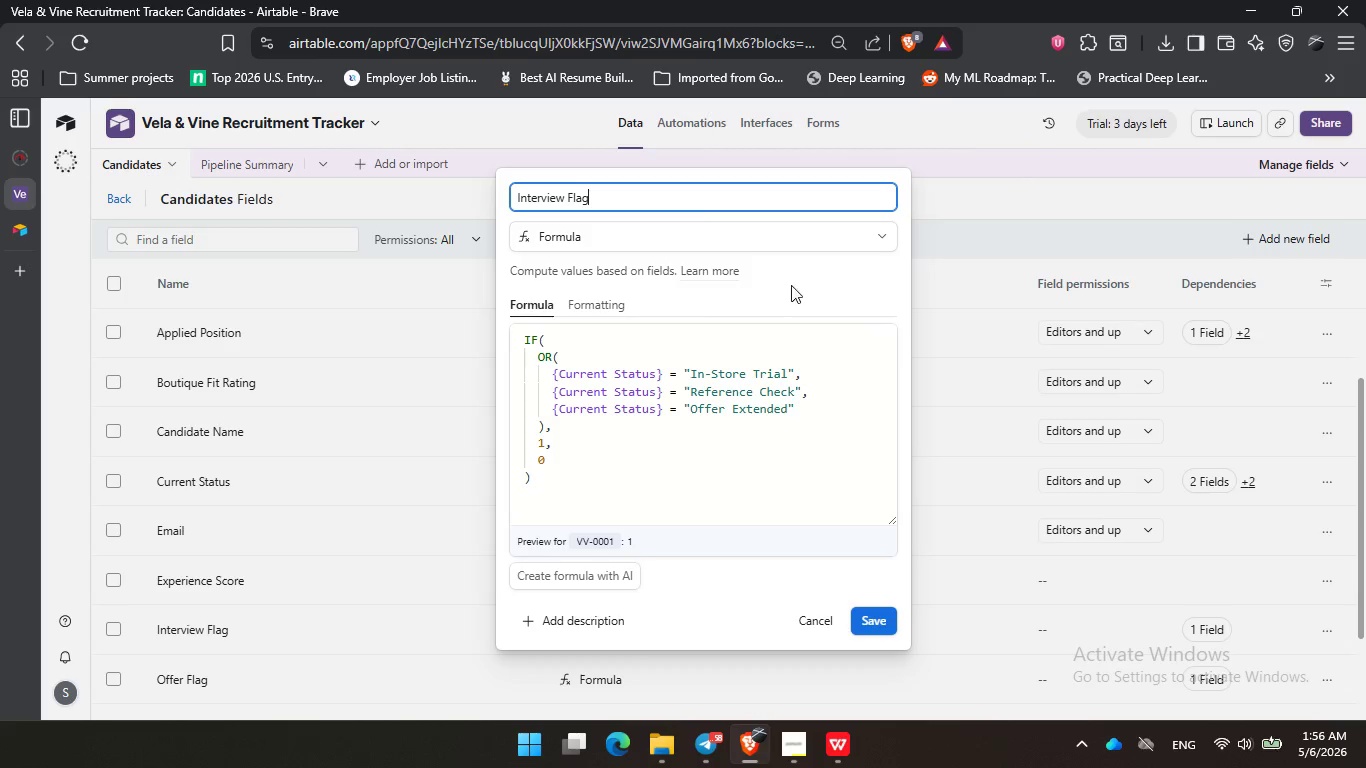 
left_click_drag(start_coordinate=[792, 286], to_coordinate=[818, 285])
 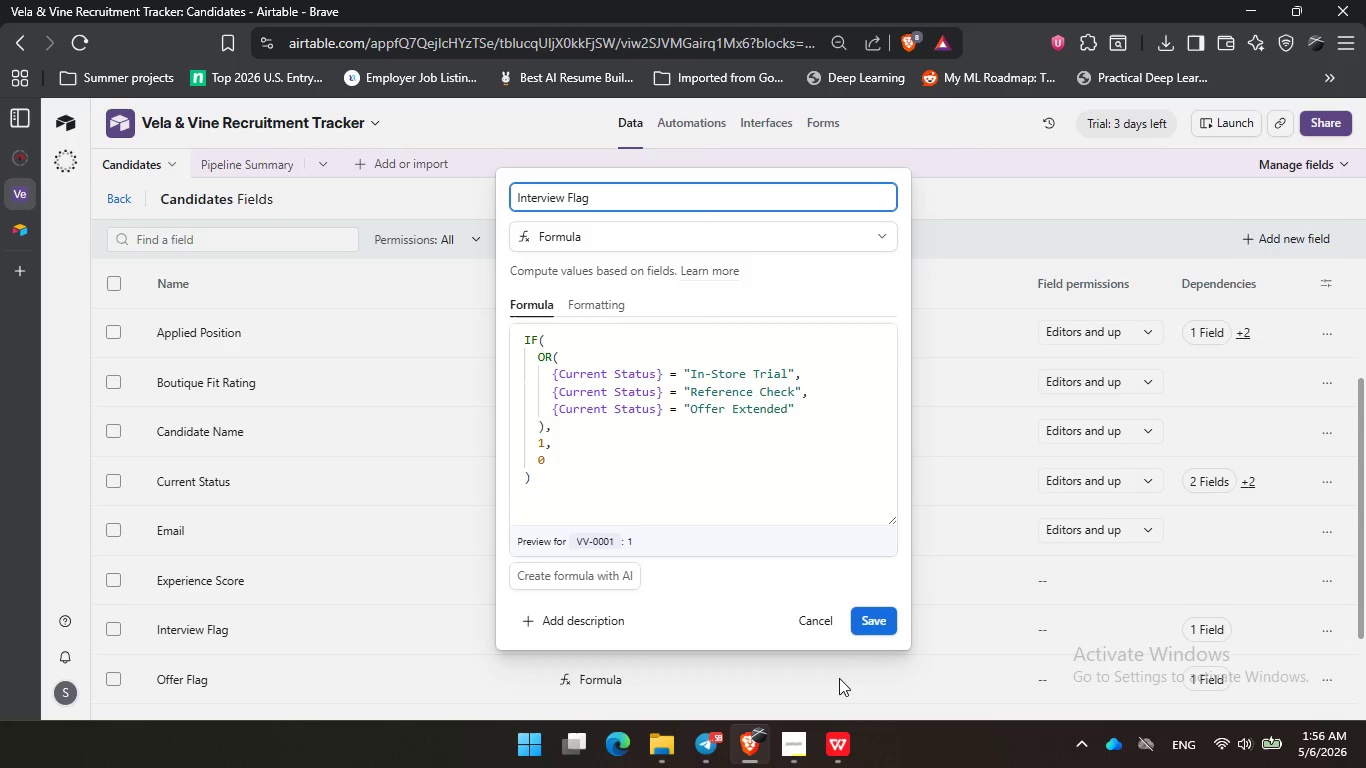 
left_click([814, 618])
 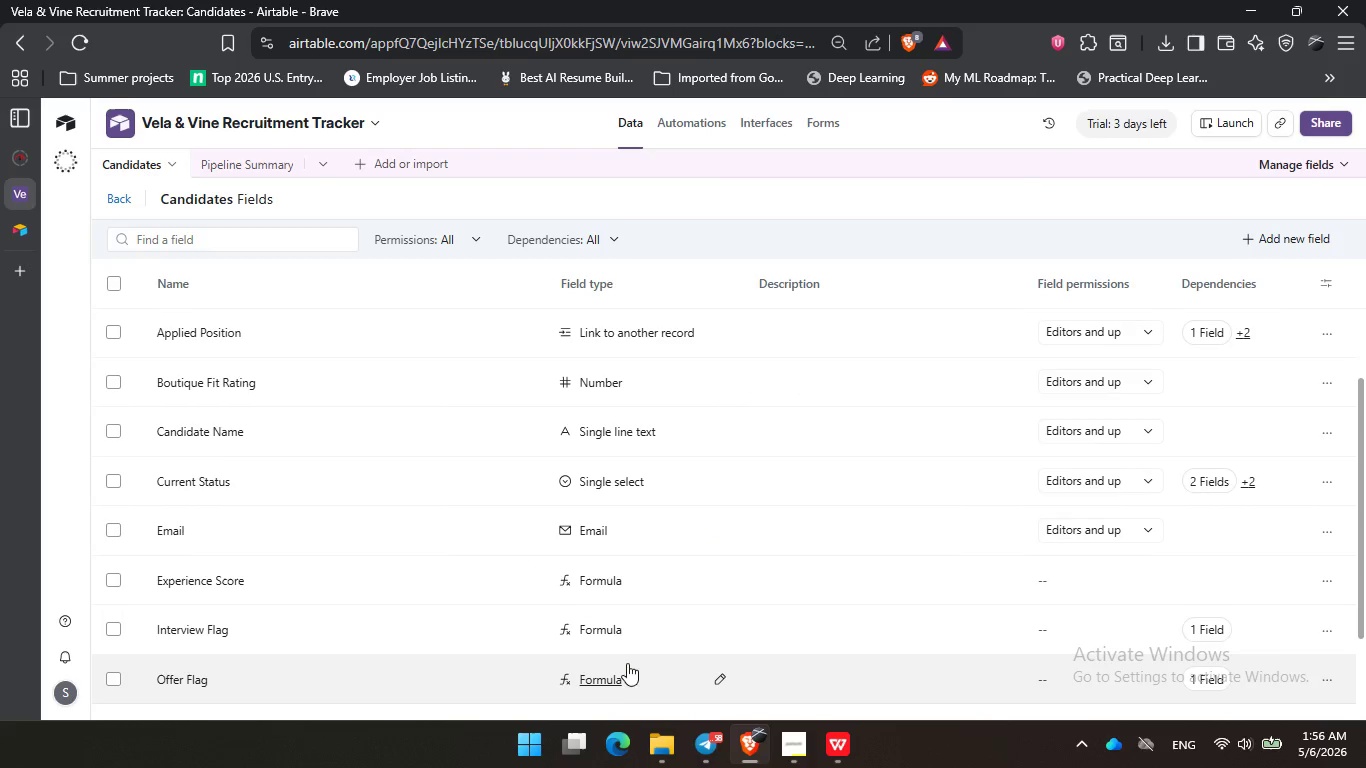 
left_click([626, 671])
 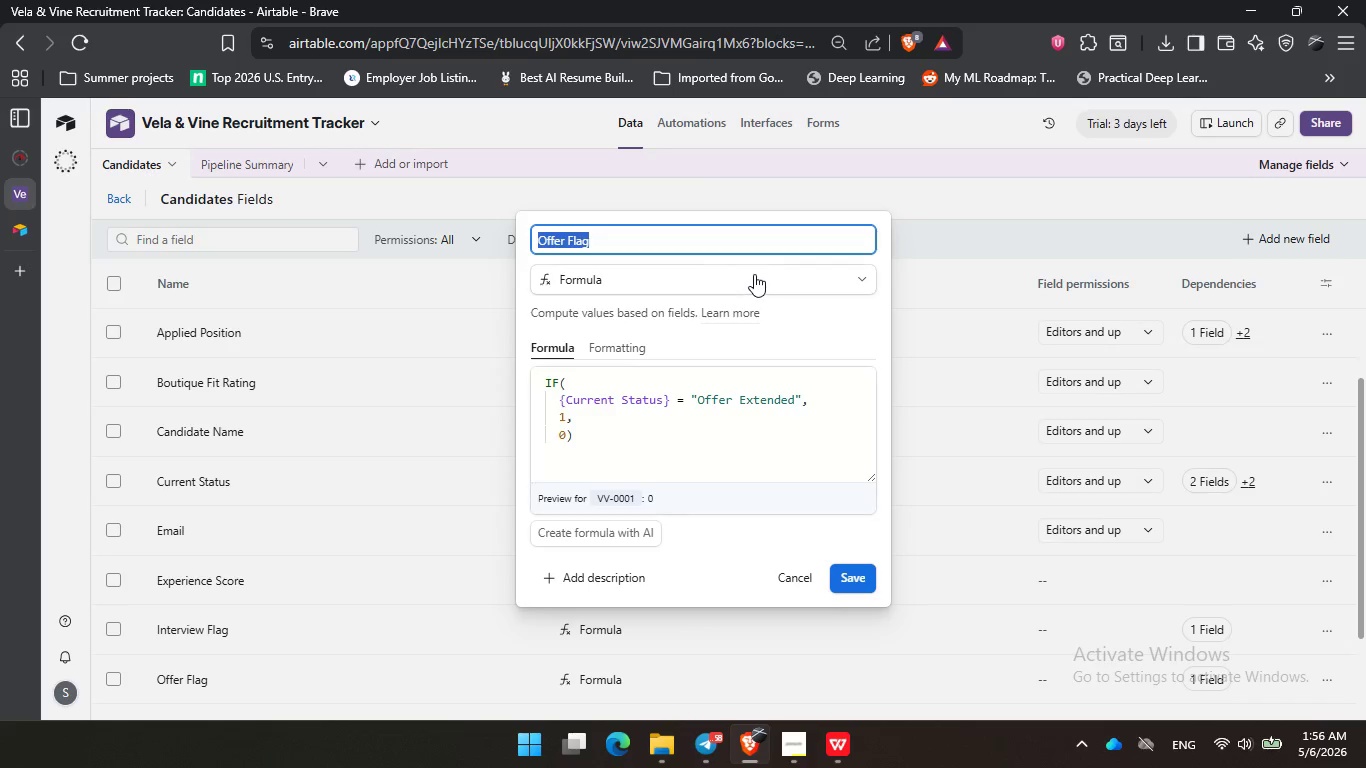 
left_click([703, 229])
 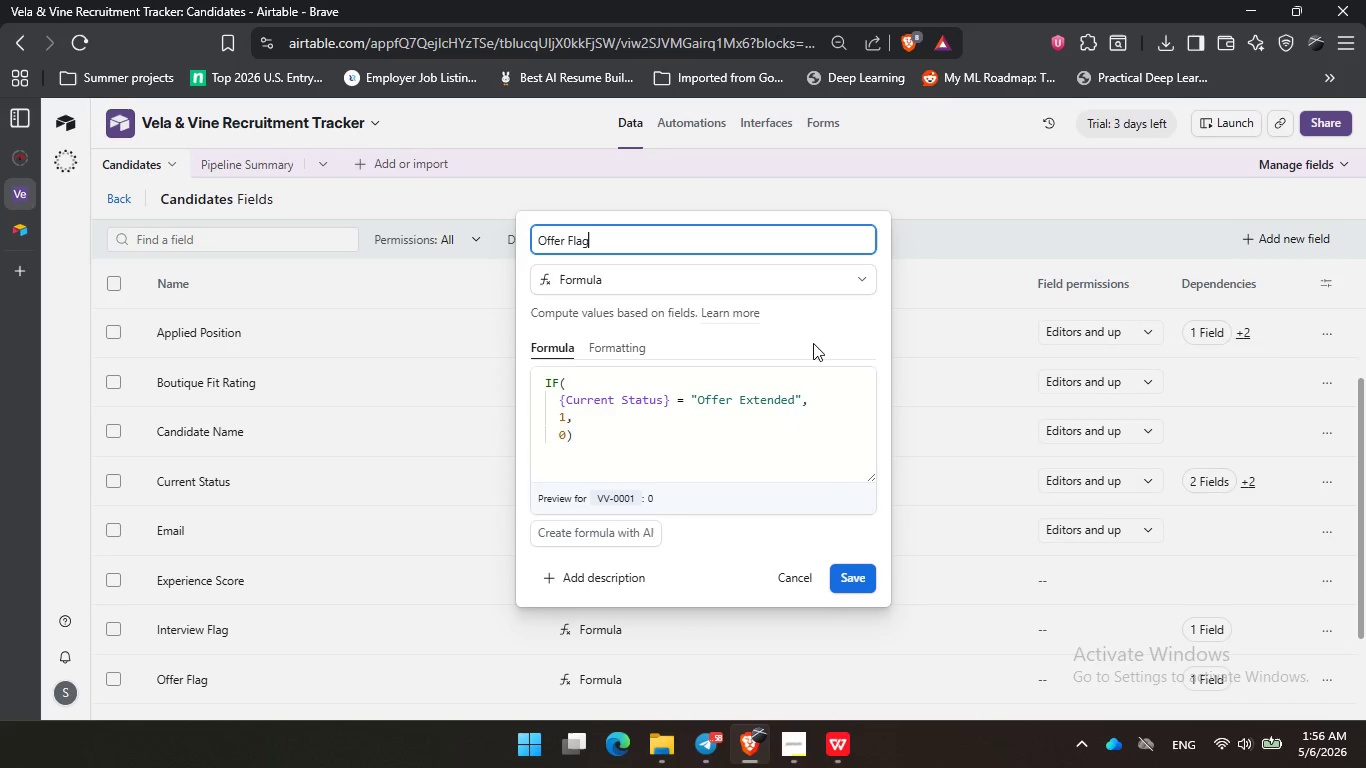 
left_click([822, 336])
 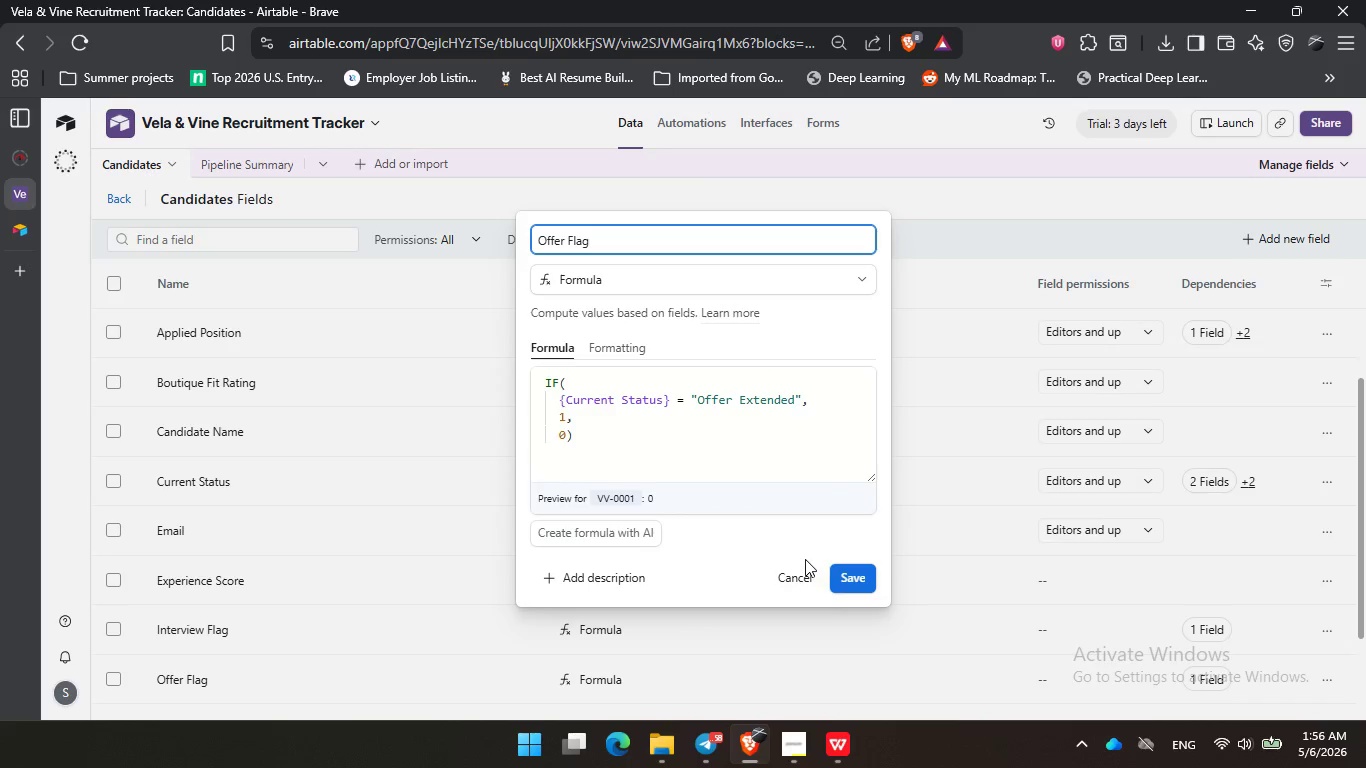 
left_click([802, 570])
 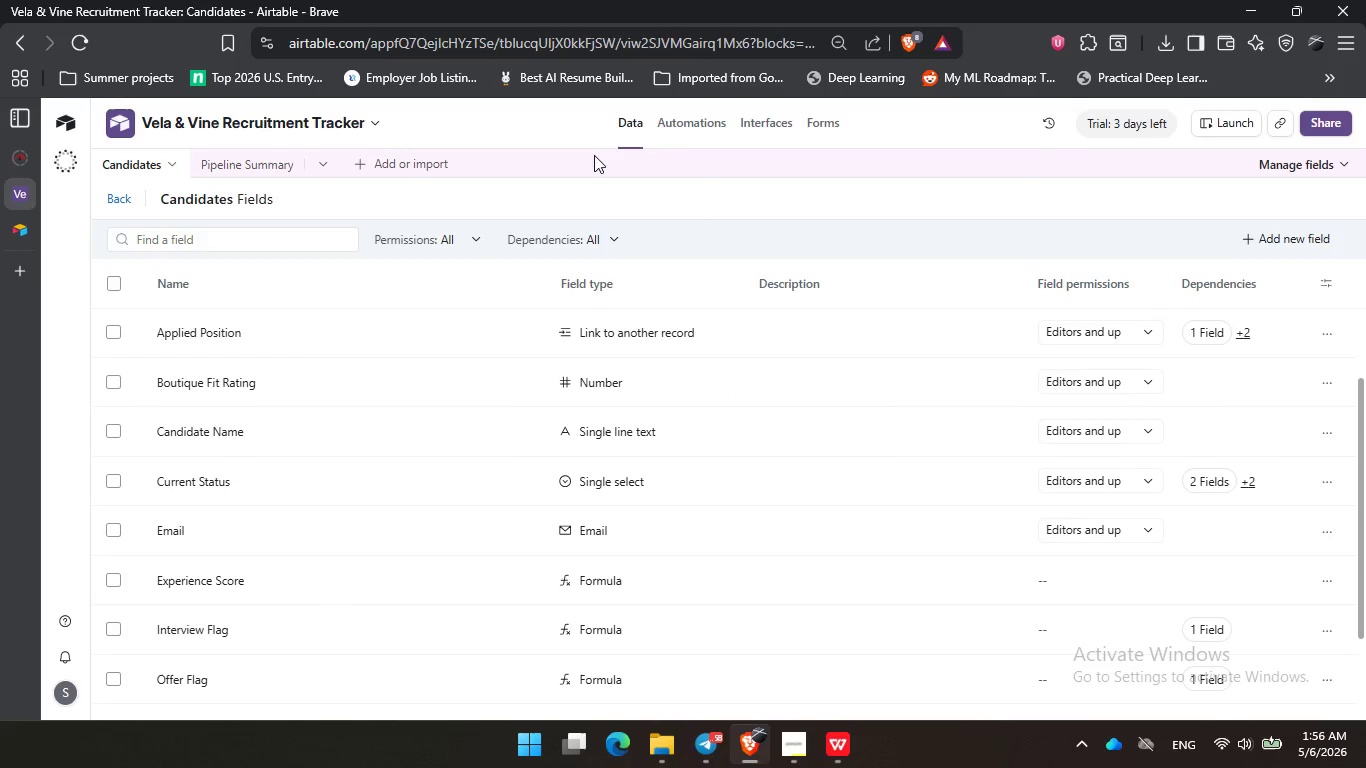 
left_click([676, 135])
 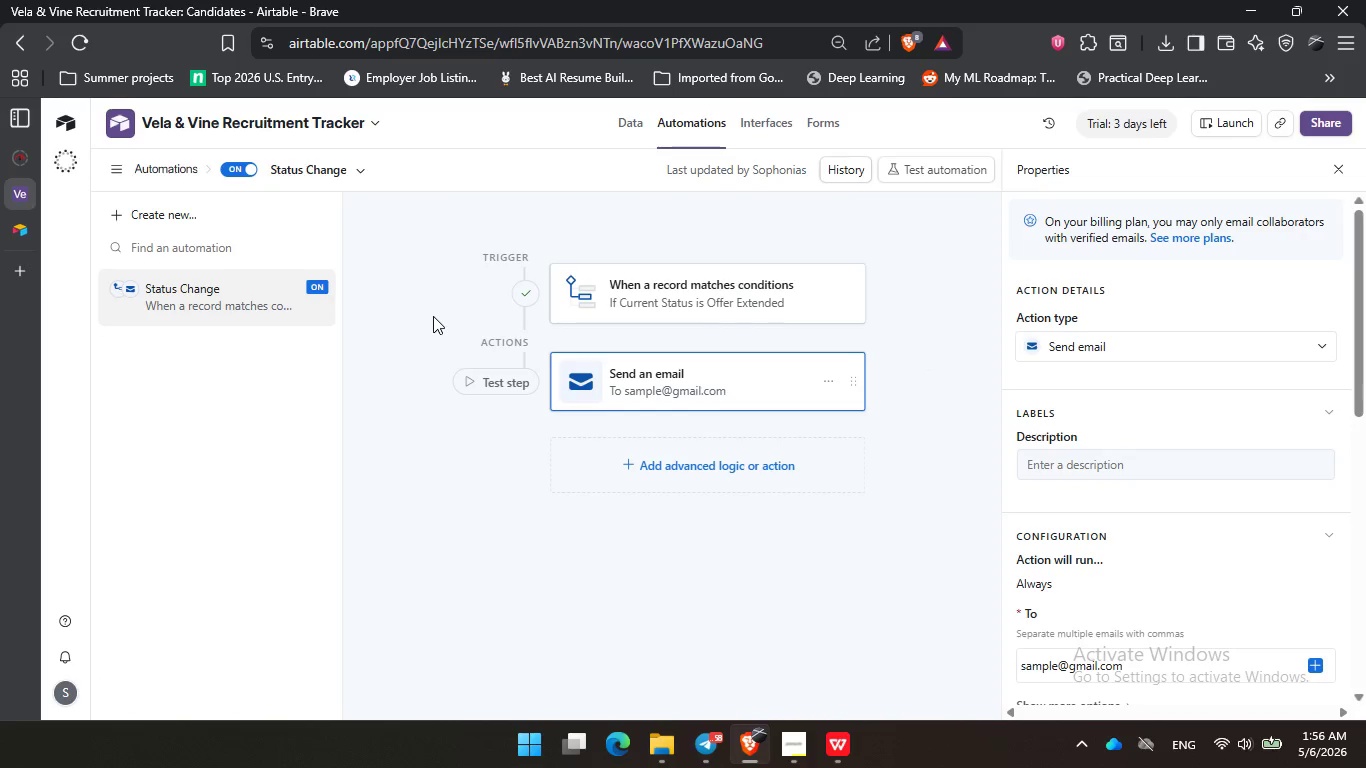 
left_click([673, 570])
 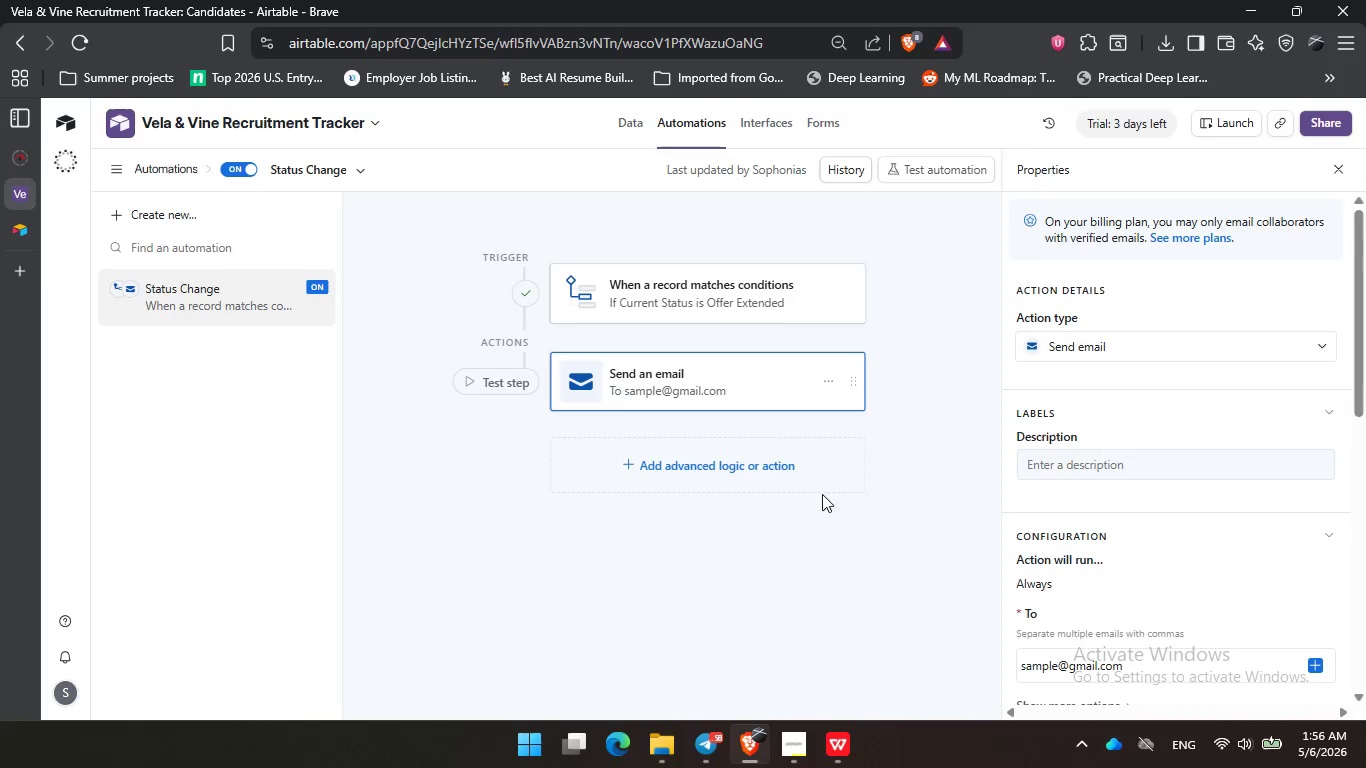 
left_click([941, 372])
 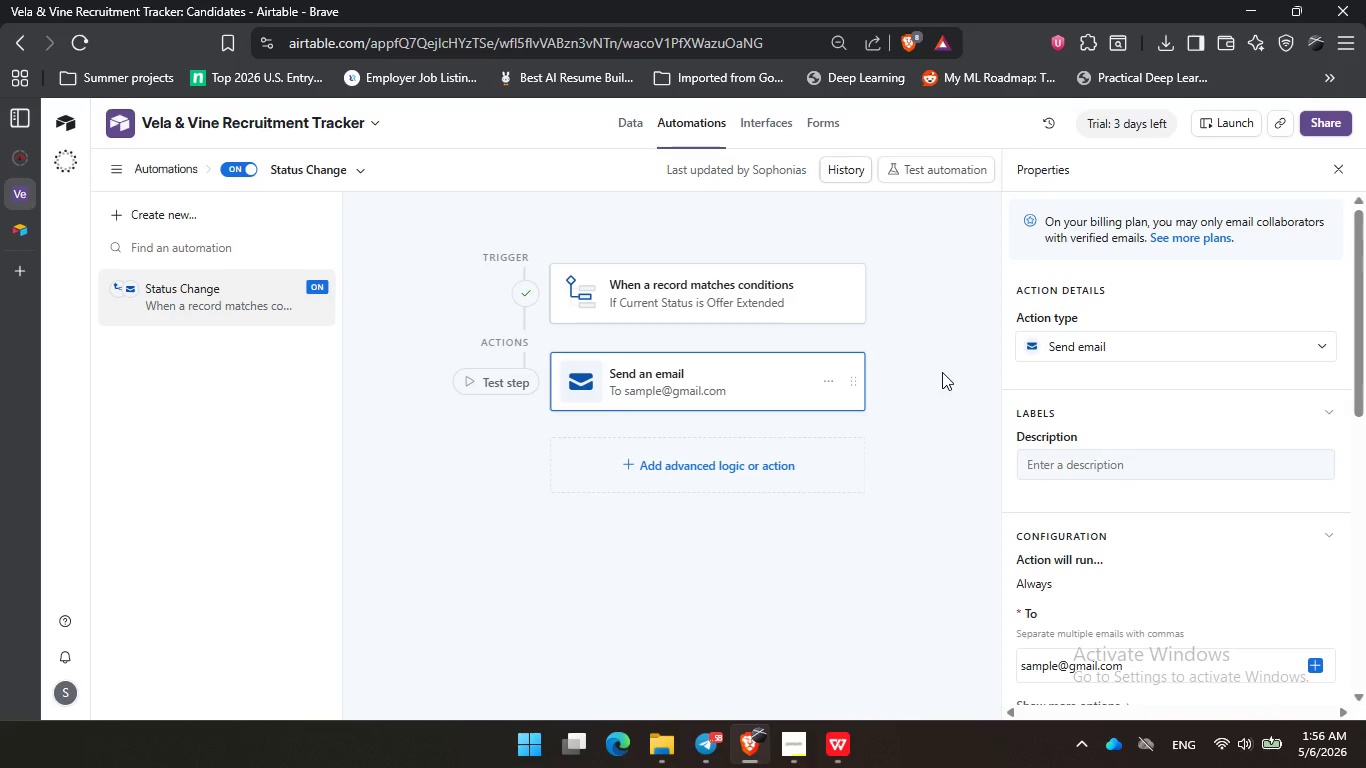 
wait(24.34)
 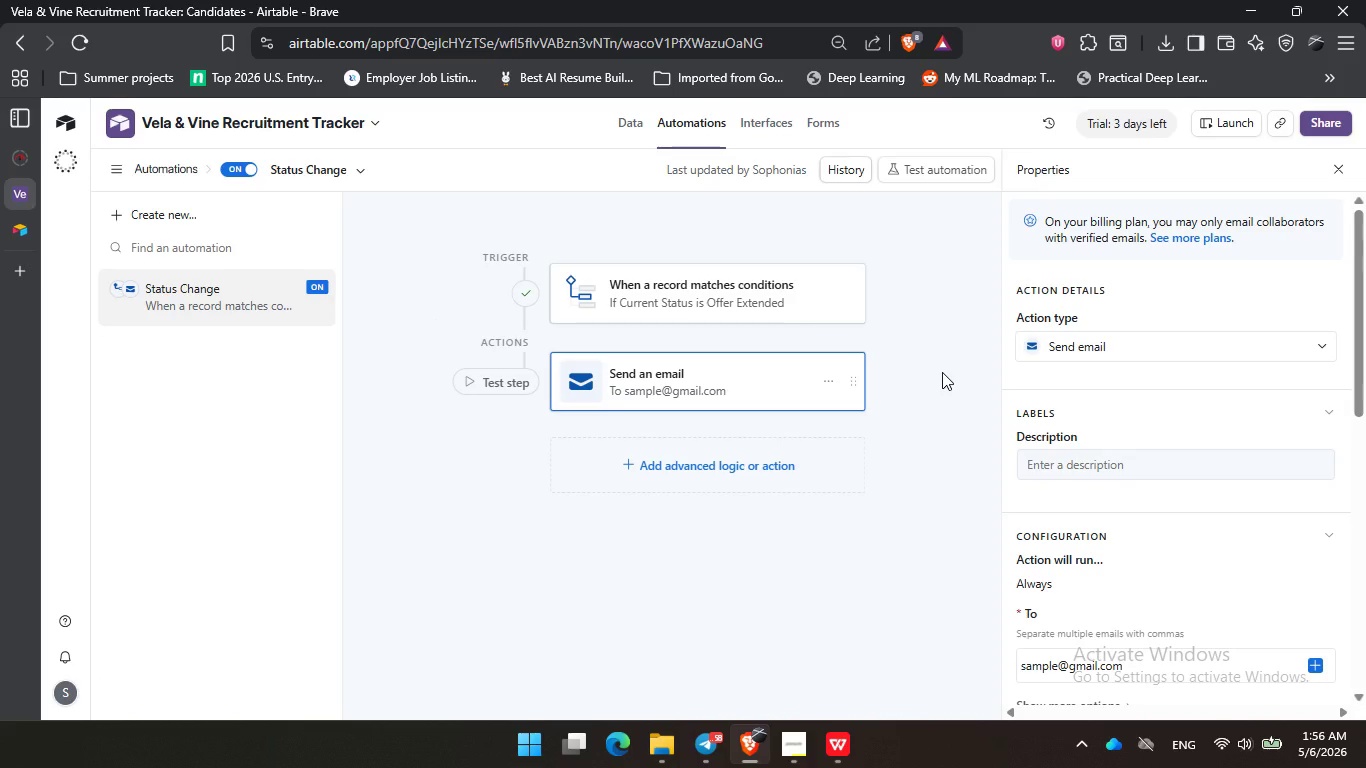 
left_click([764, 122])
 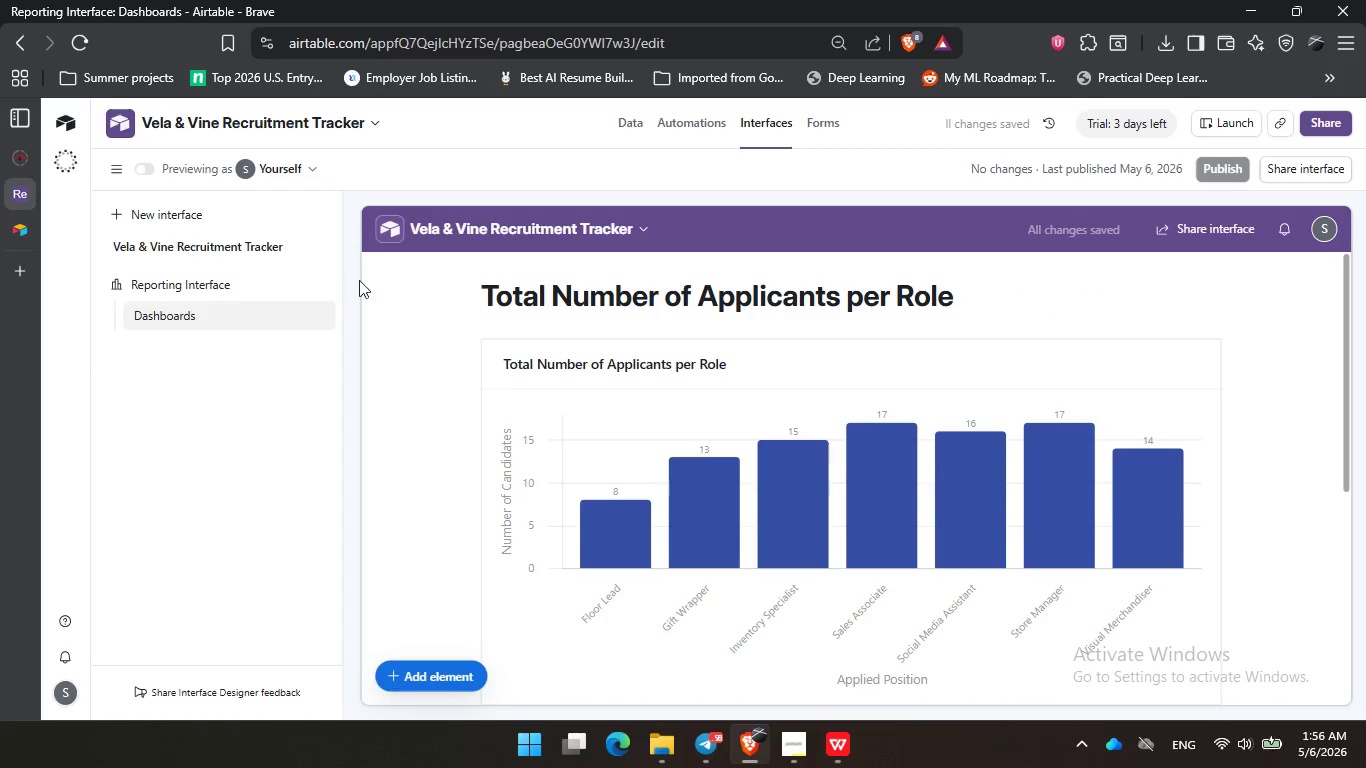 
scroll: coordinate [1203, 344], scroll_direction: down, amount: 1.0
 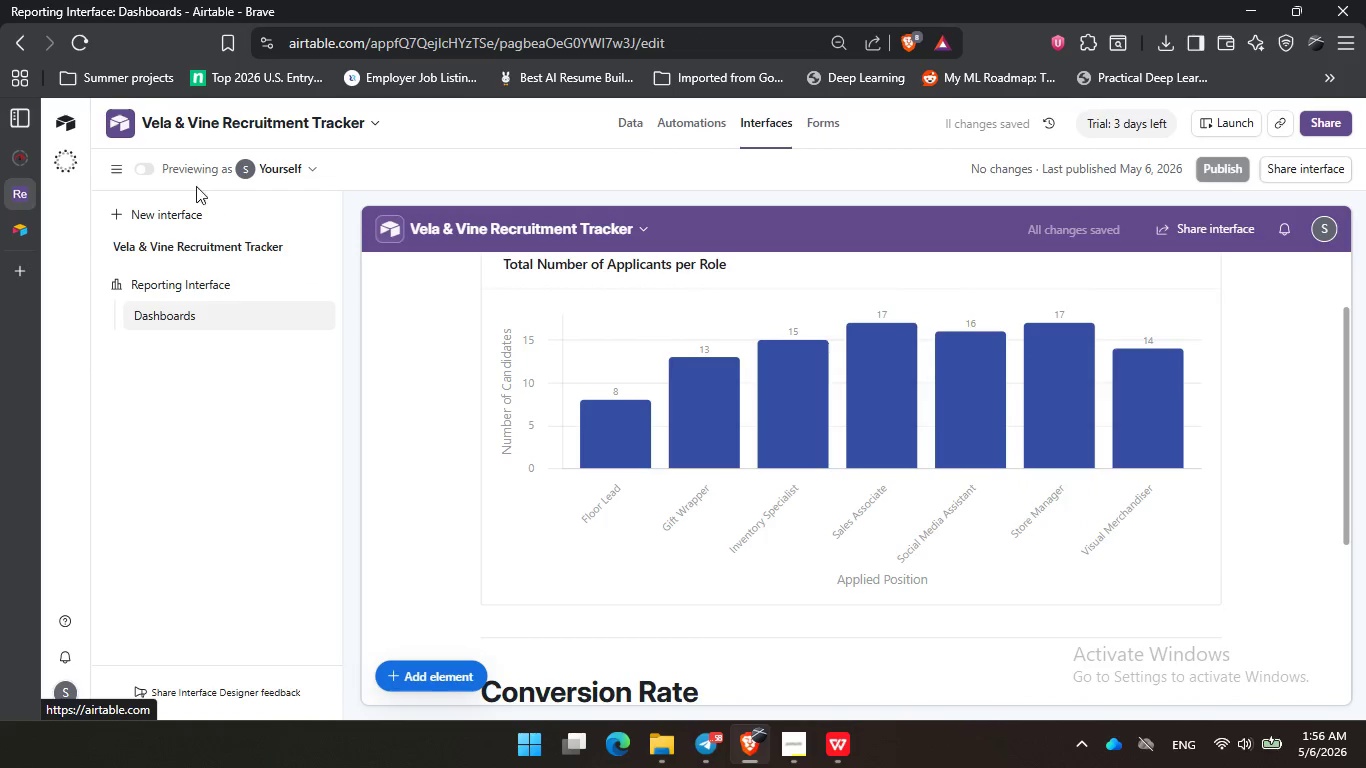 
left_click([141, 168])
 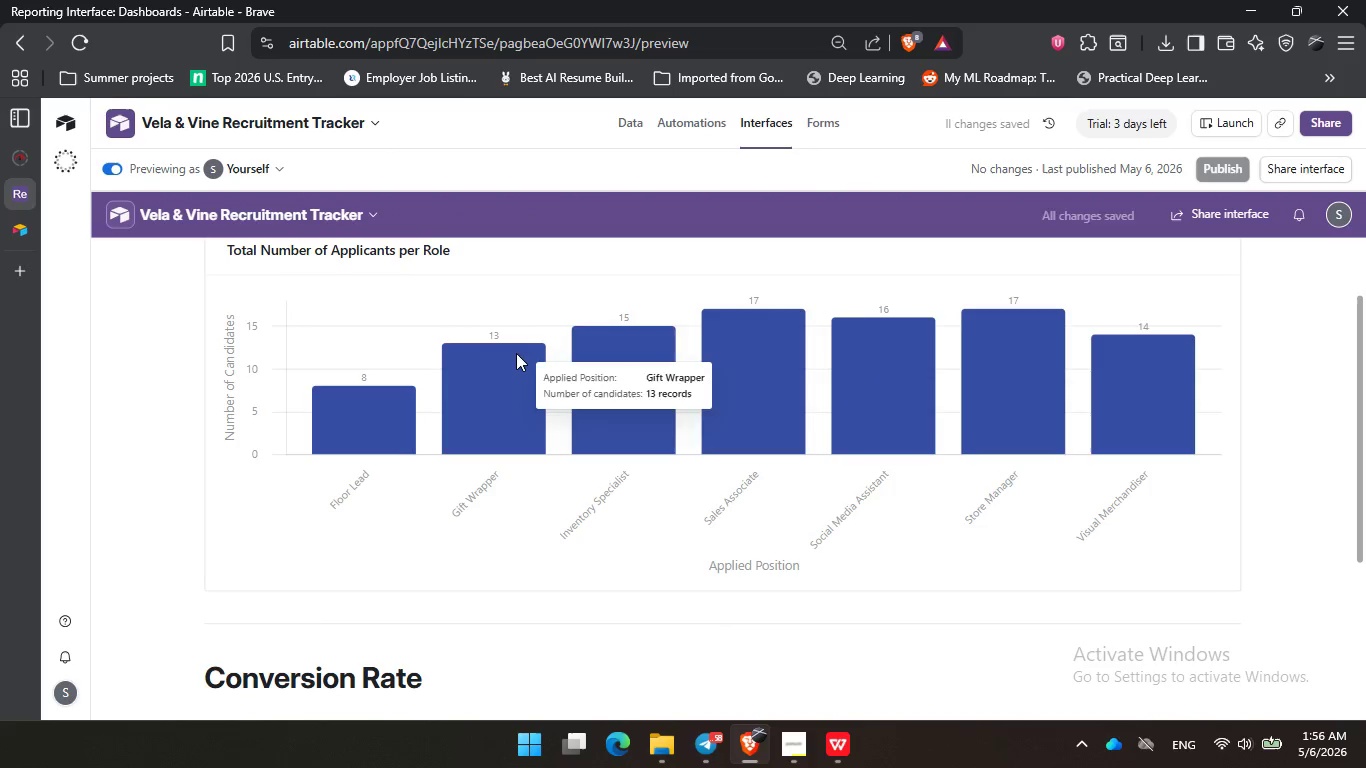 
scroll: coordinate [488, 344], scroll_direction: up, amount: 1.0
 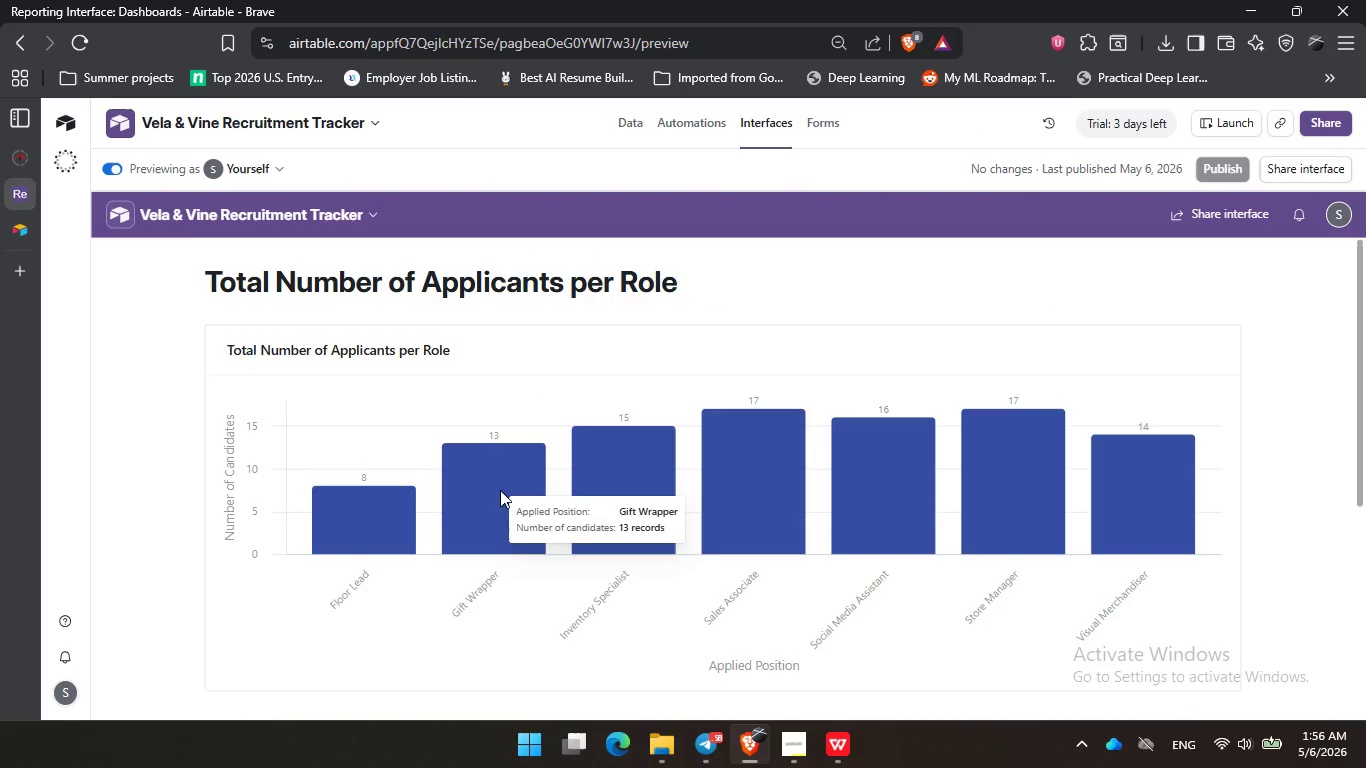 
left_click([341, 535])
 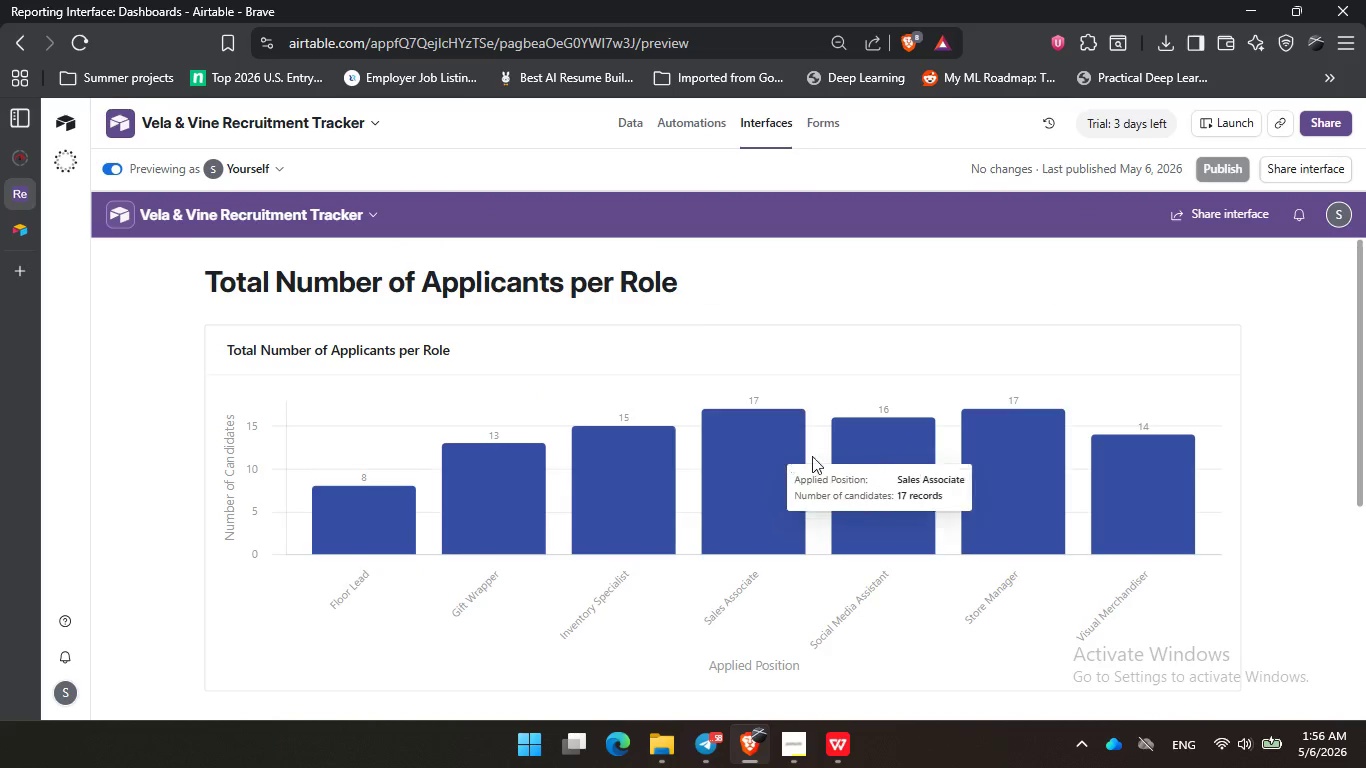 
double_click([840, 456])
 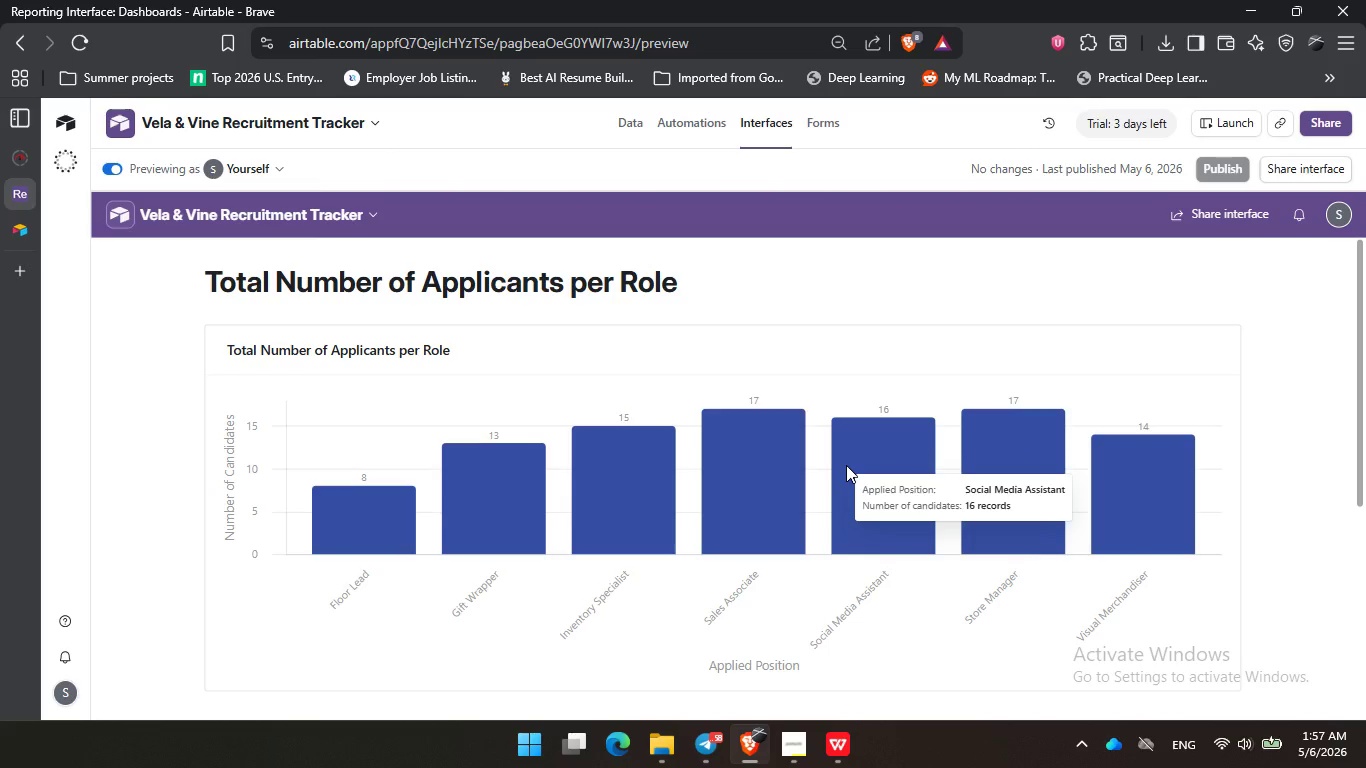 
wait(57.28)
 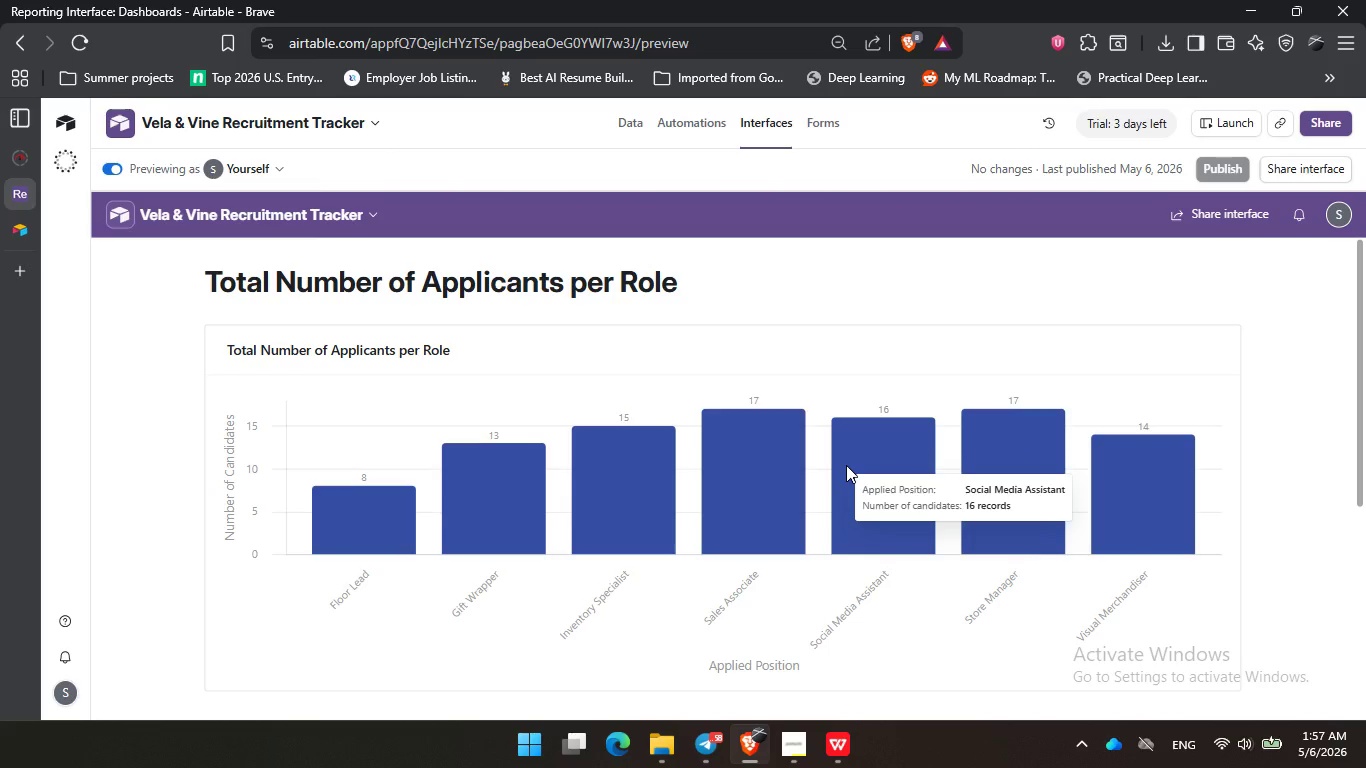 
left_click_drag(start_coordinate=[644, 530], to_coordinate=[654, 527])
 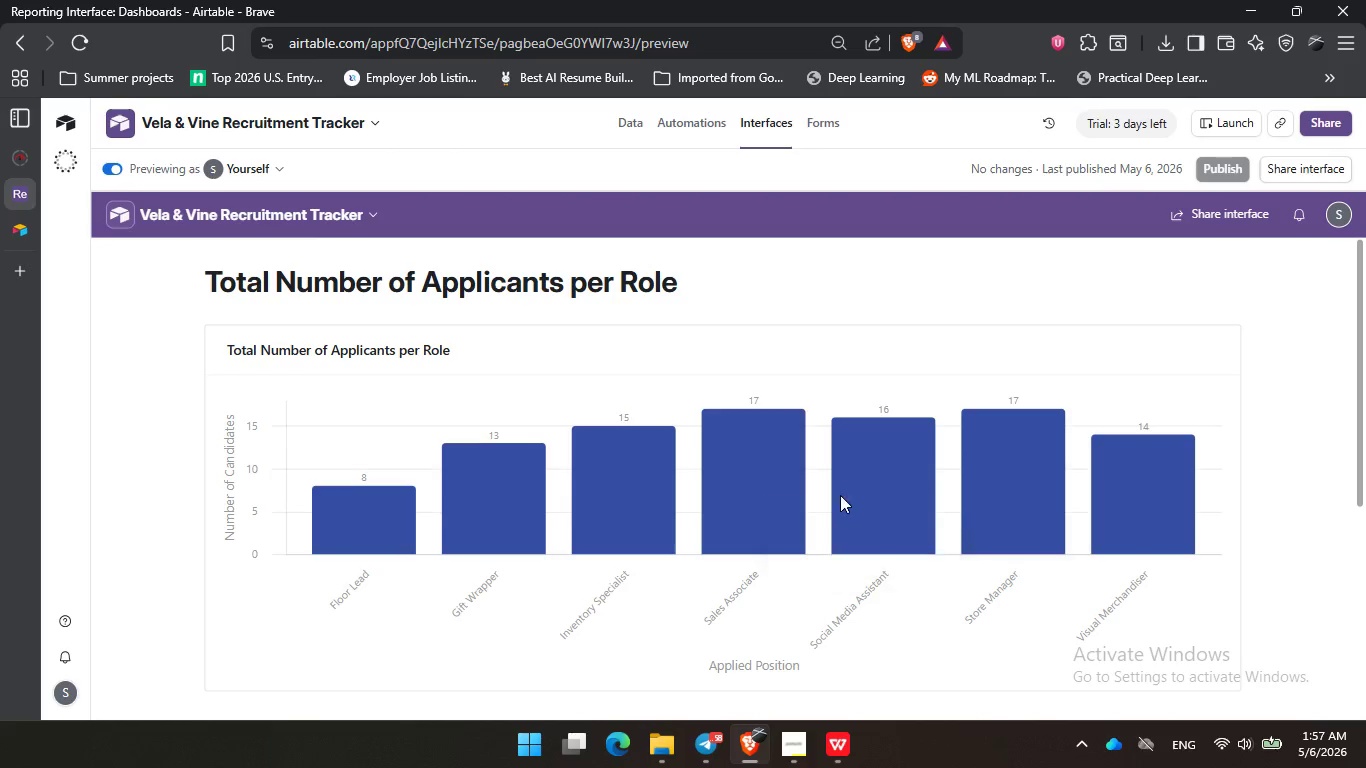 
triple_click([854, 496])
 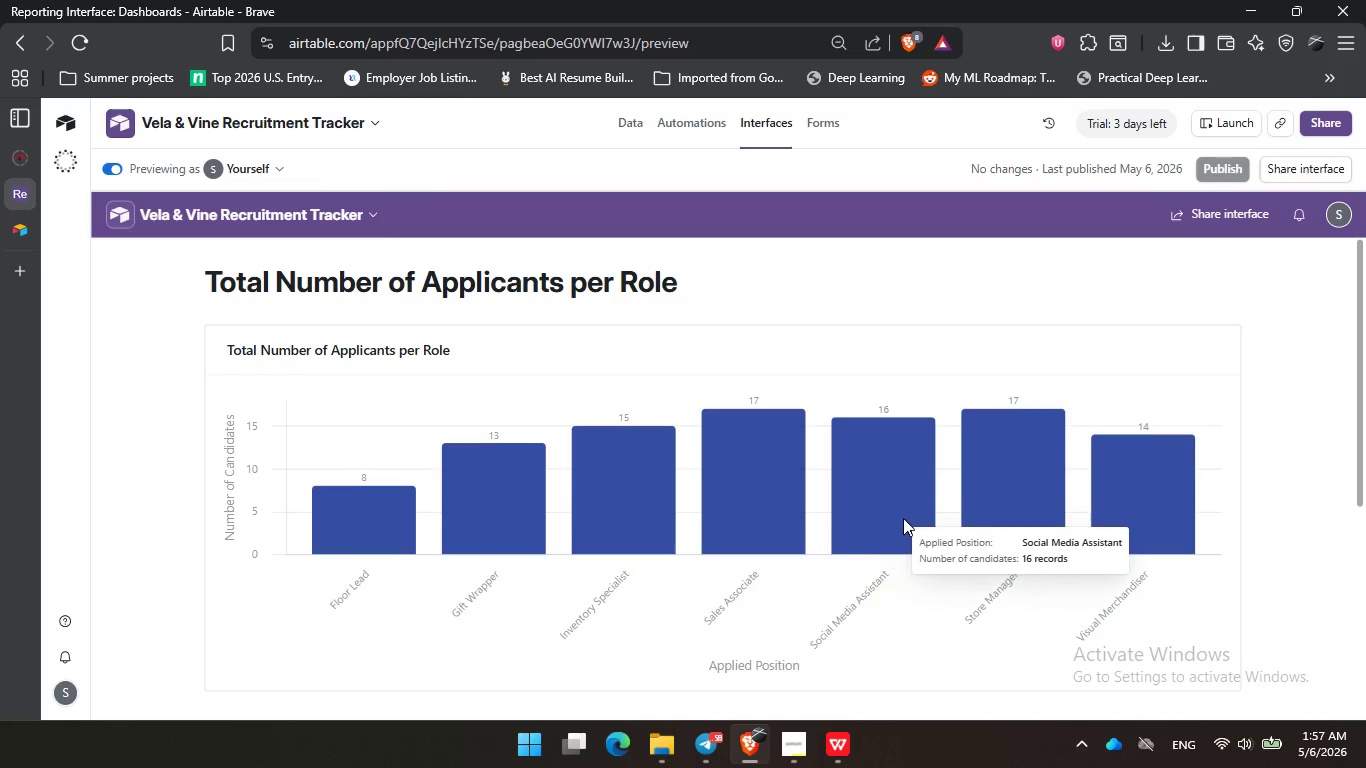 
left_click([979, 517])
 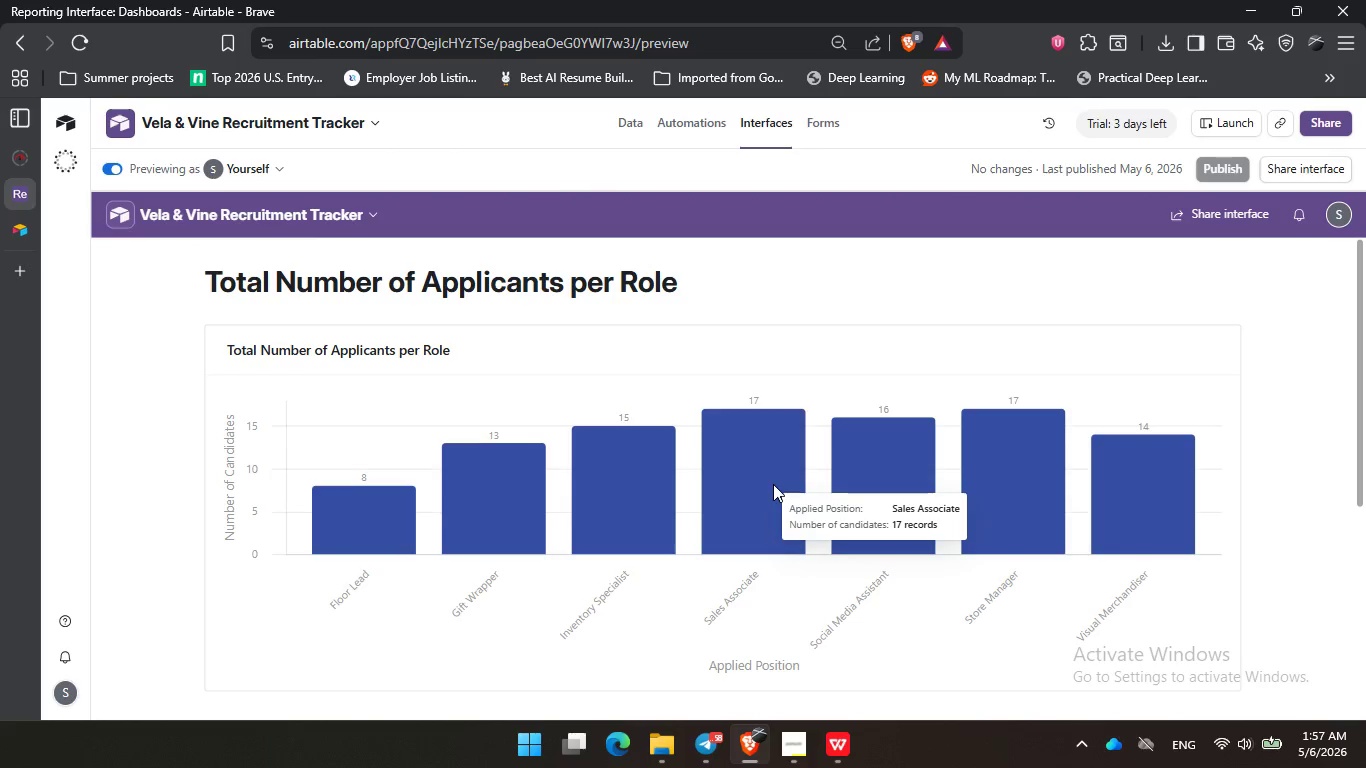 
left_click([518, 534])
 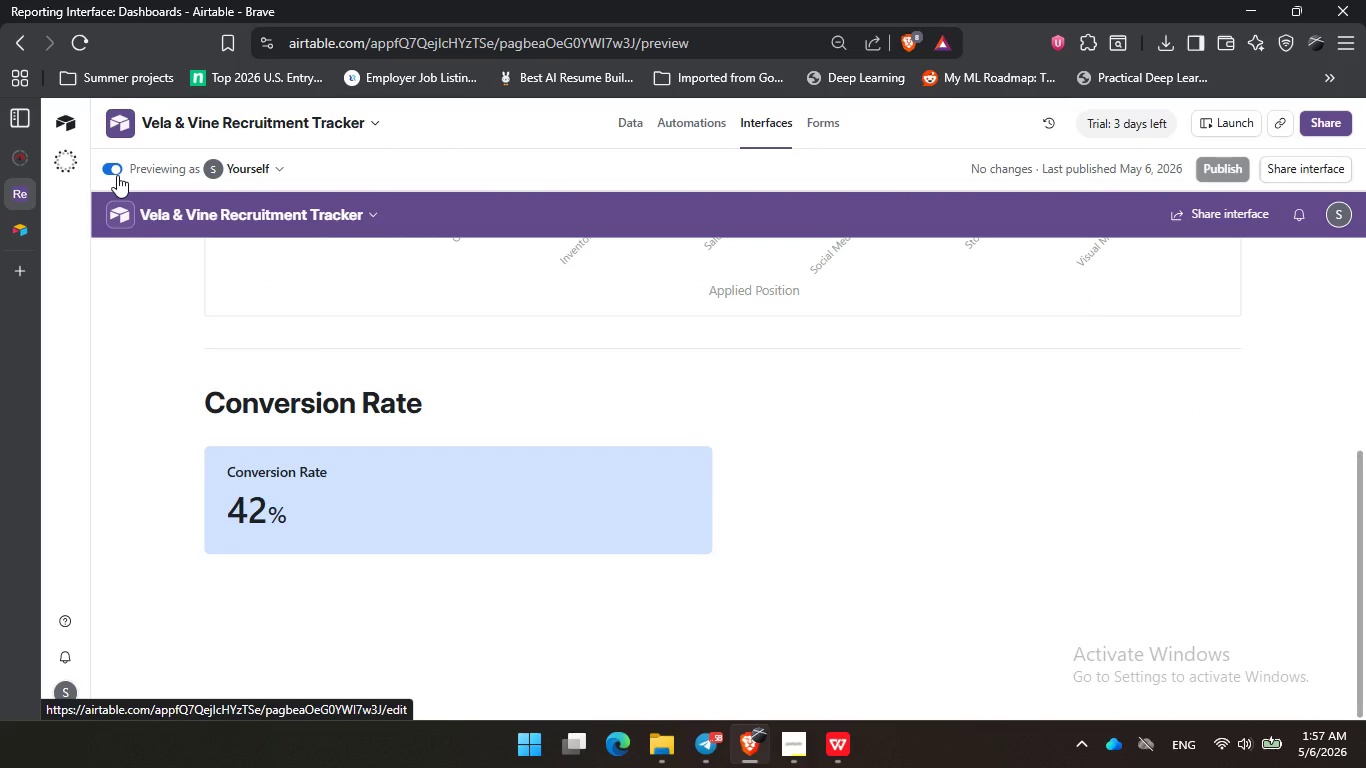 
scroll: coordinate [772, 484], scroll_direction: down, amount: 3.0
 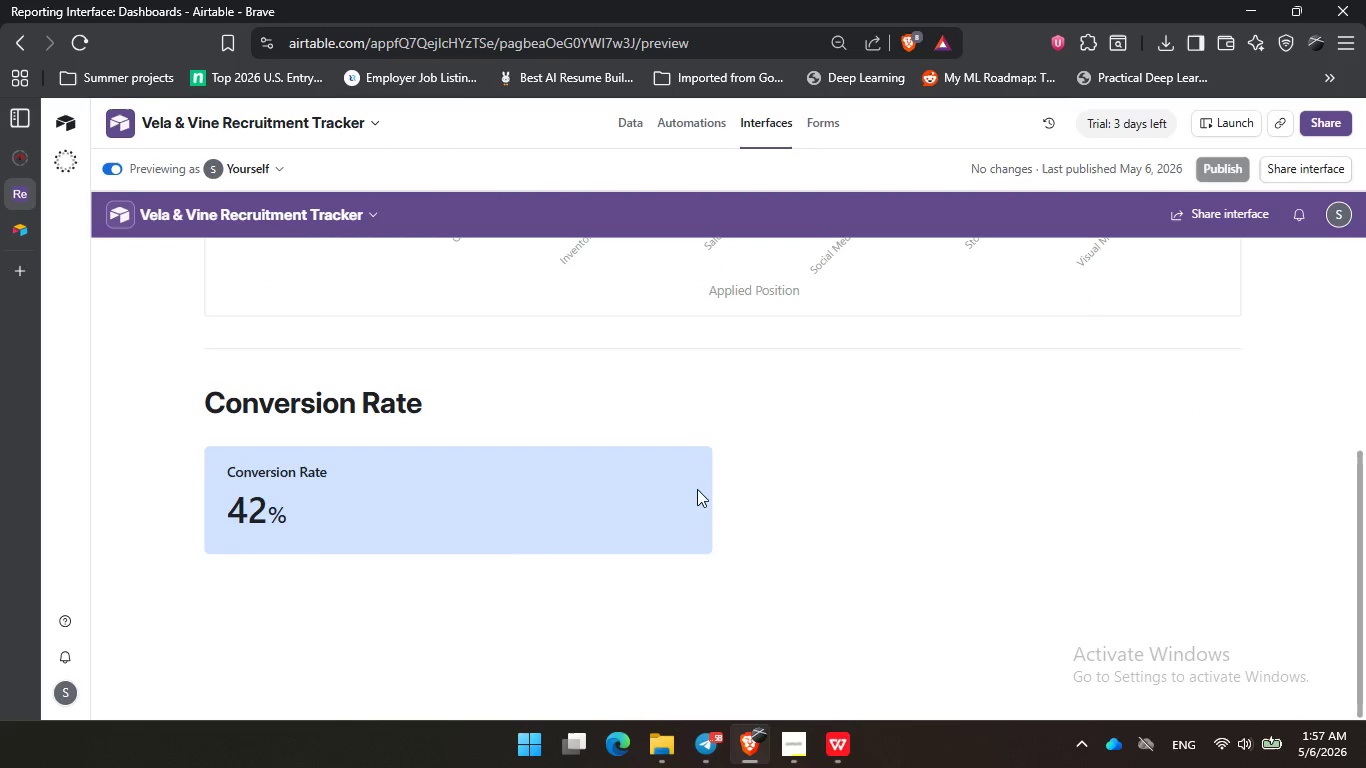 
left_click([116, 174])
 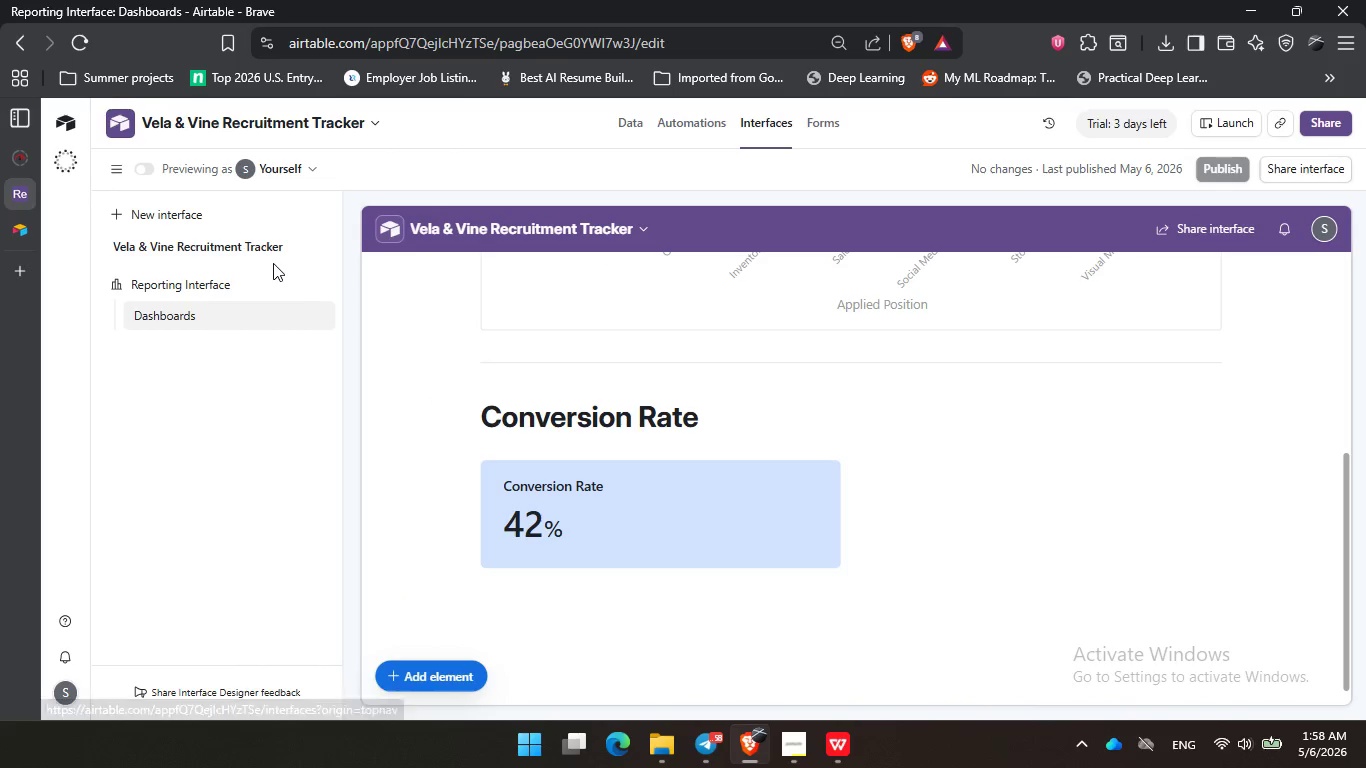 
left_click([115, 173])
 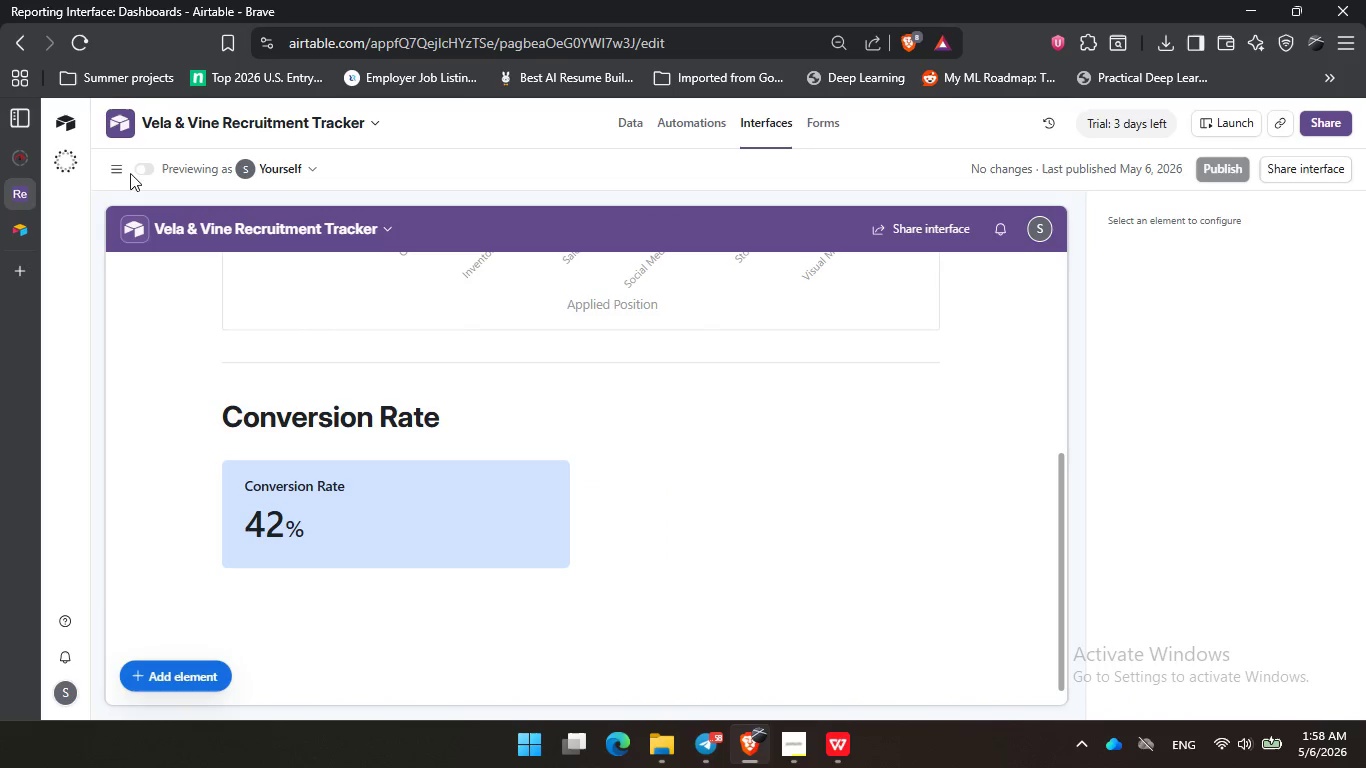 
left_click([122, 167])
 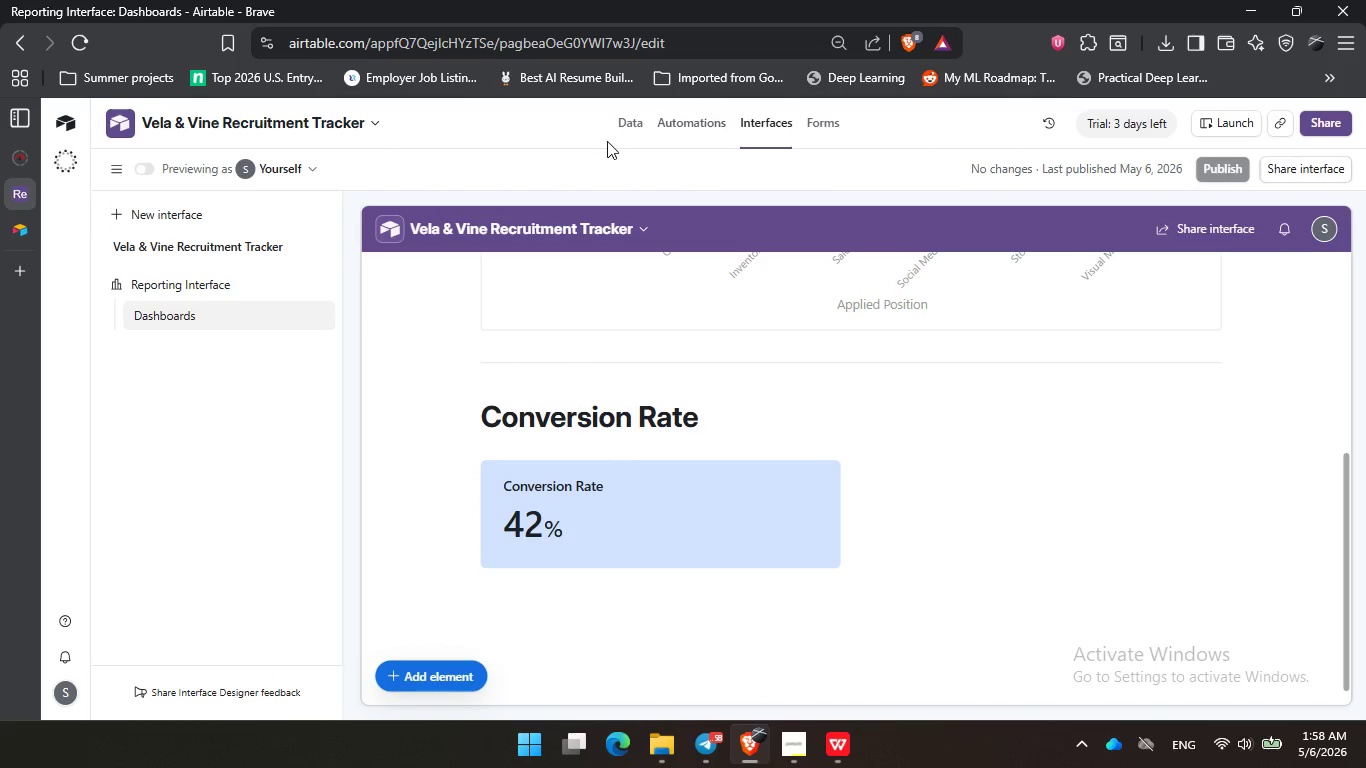 
double_click([625, 130])